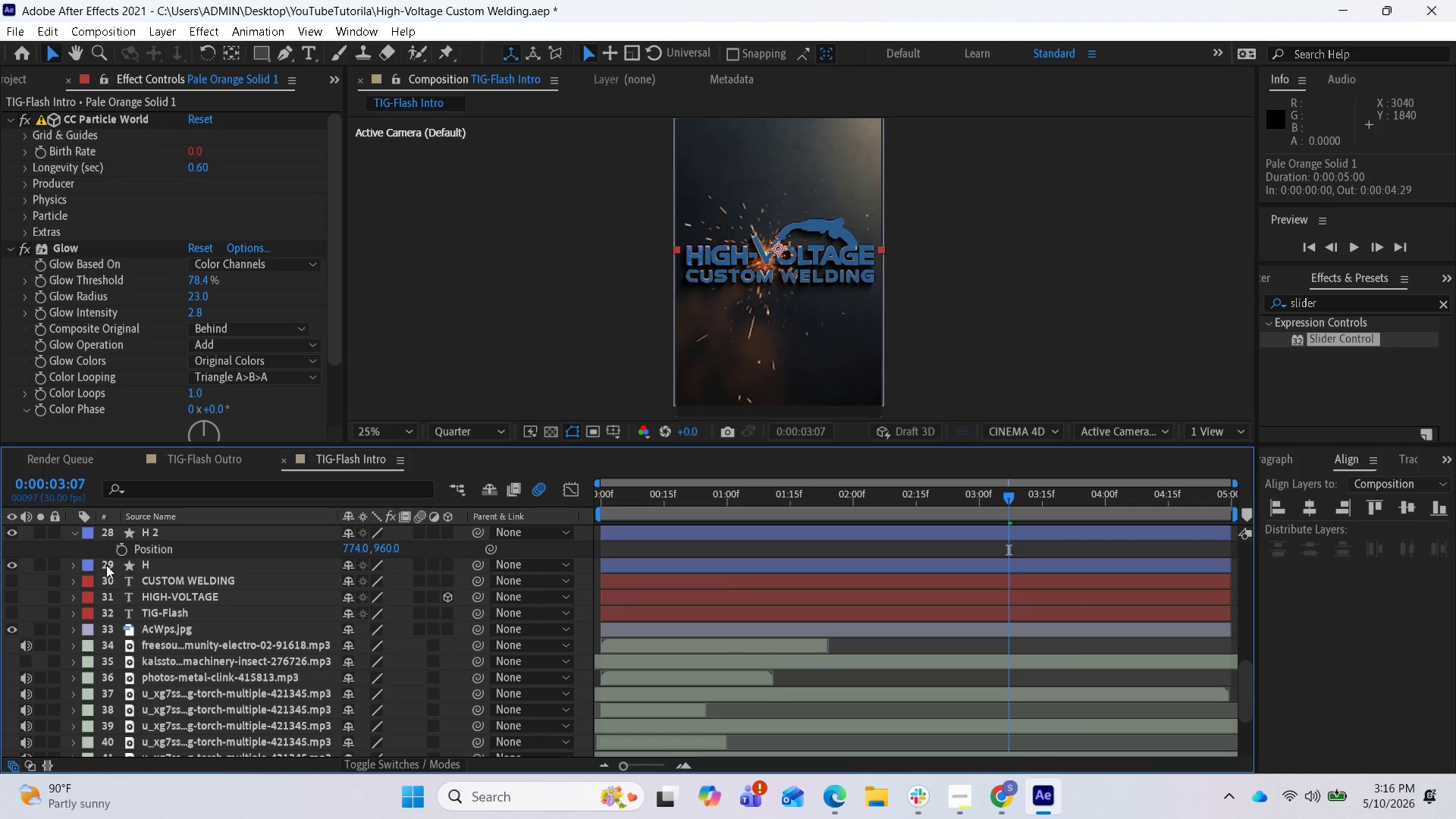 
scroll: coordinate [130, 576], scroll_direction: up, amount: 1.0
 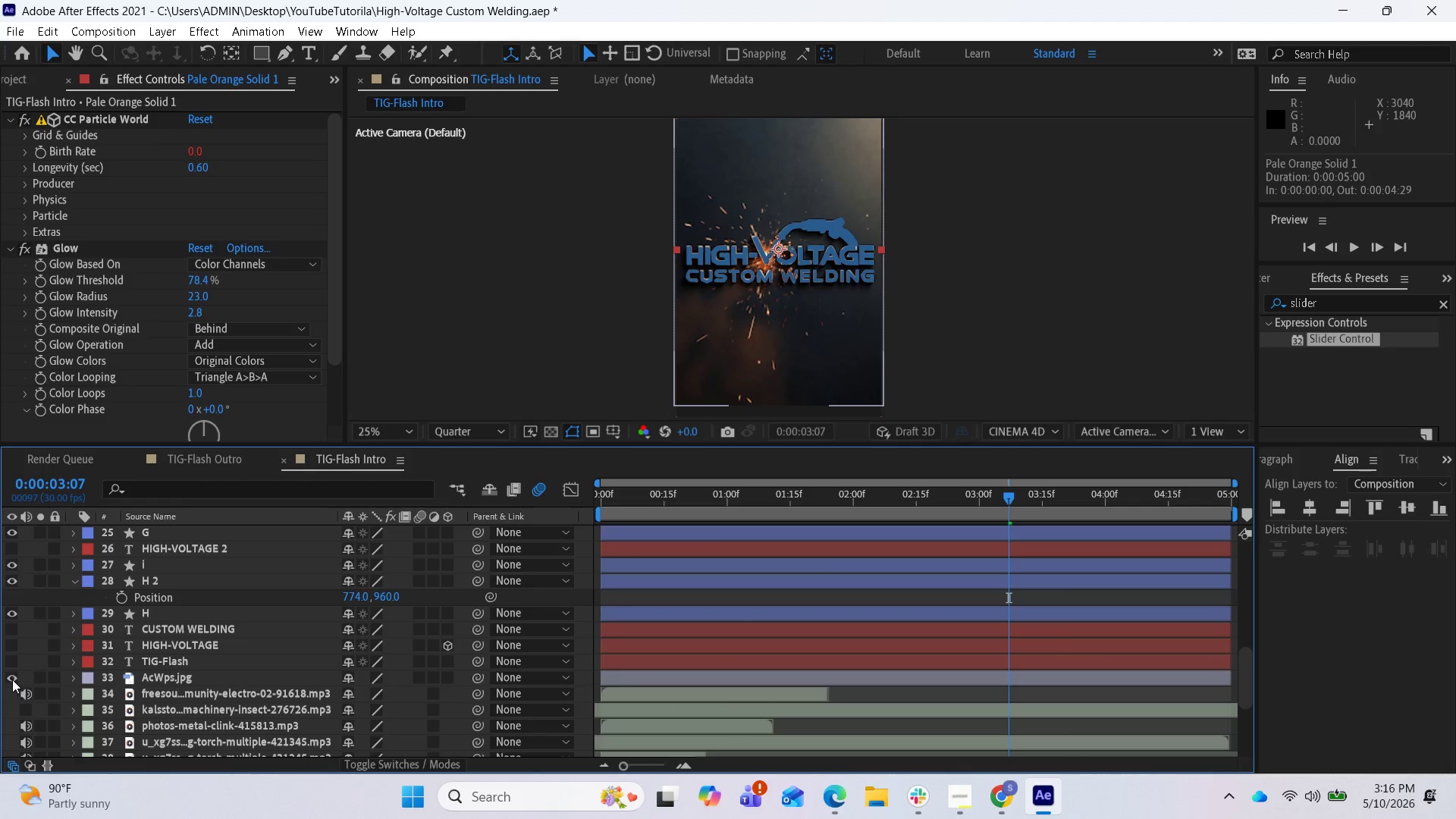 
left_click([11, 679])
 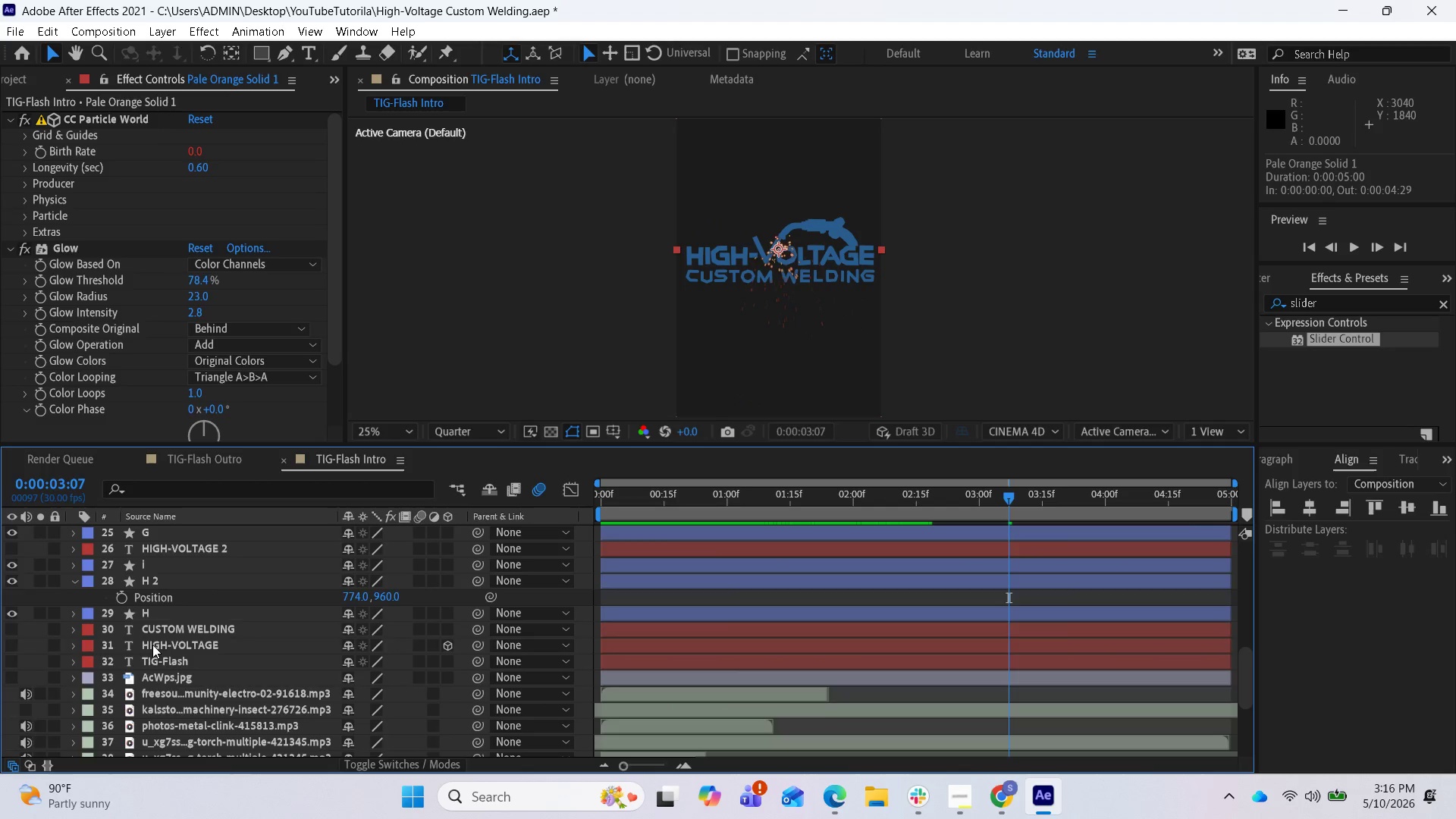 
scroll: coordinate [193, 610], scroll_direction: up, amount: 11.0
 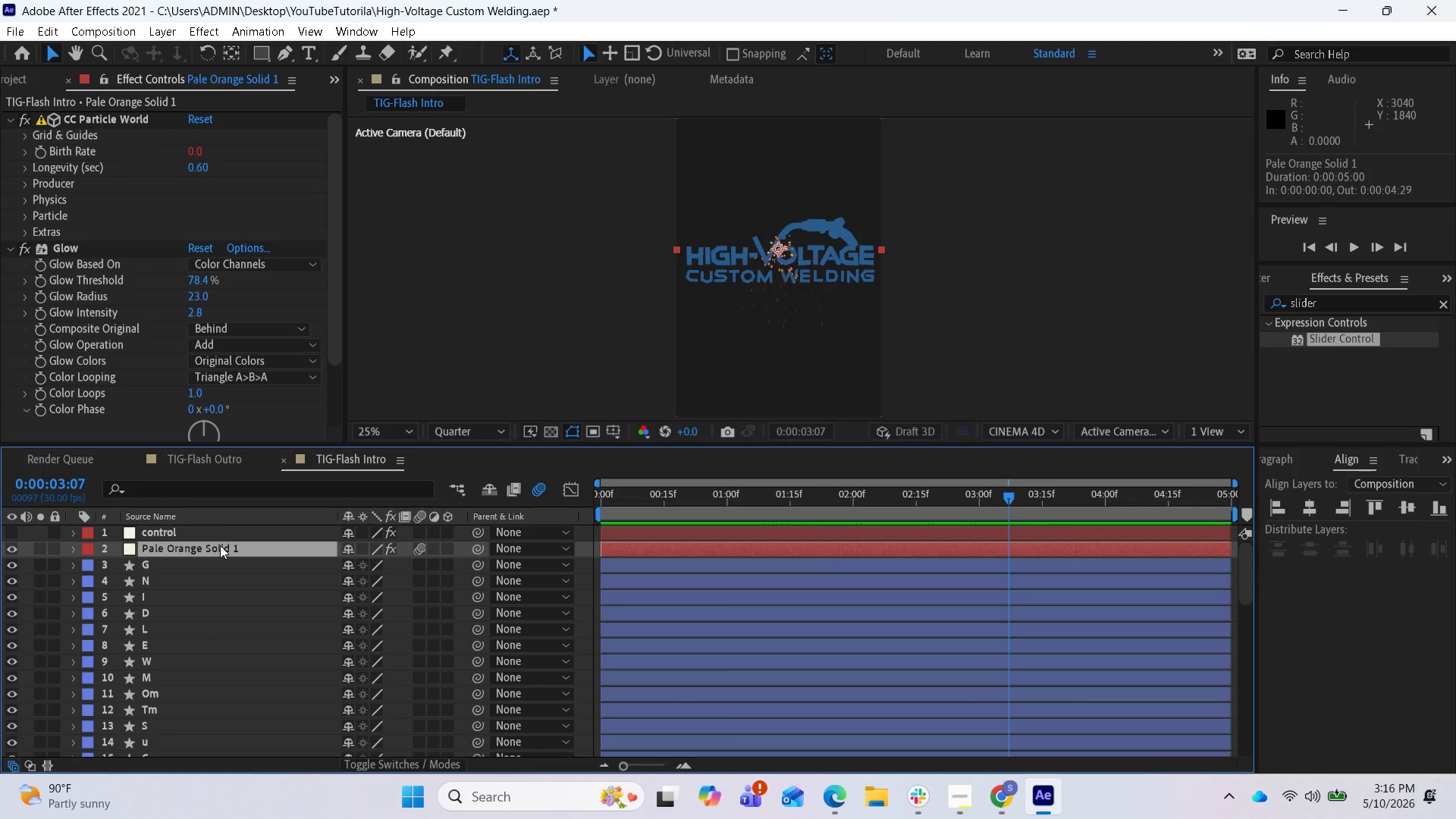 
right_click([220, 545])
 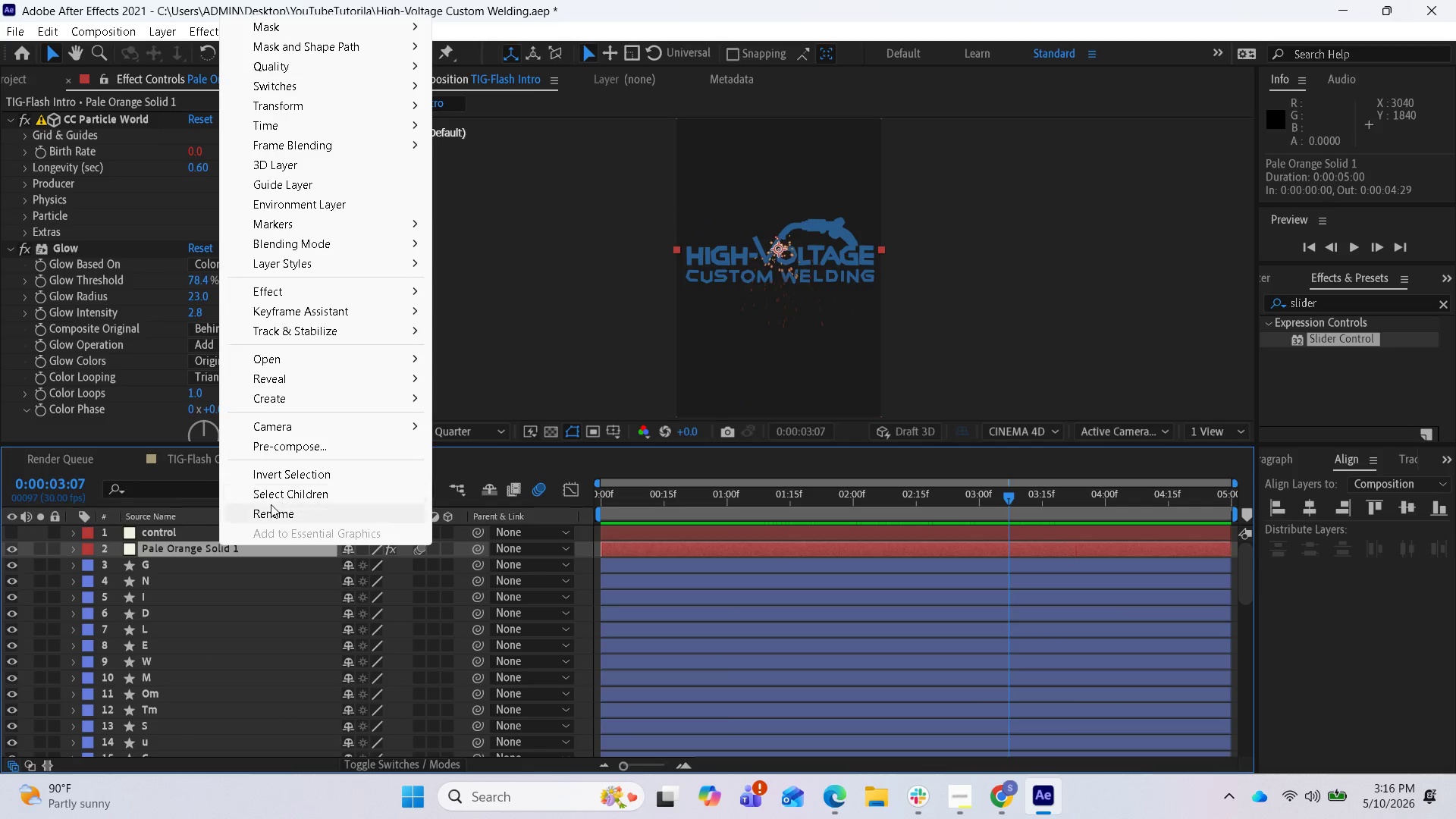 
left_click([270, 510])
 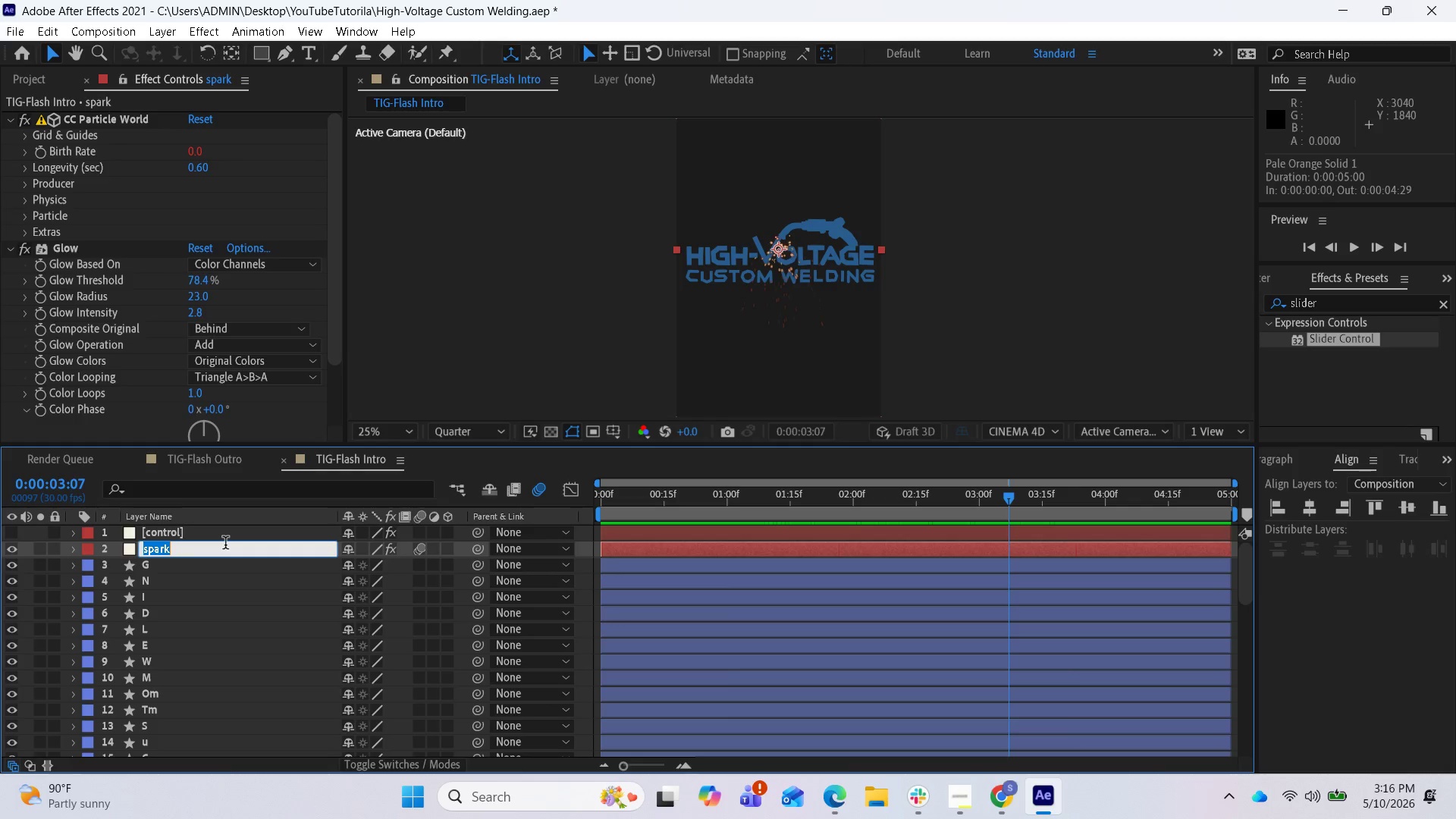 
key(Enter)
 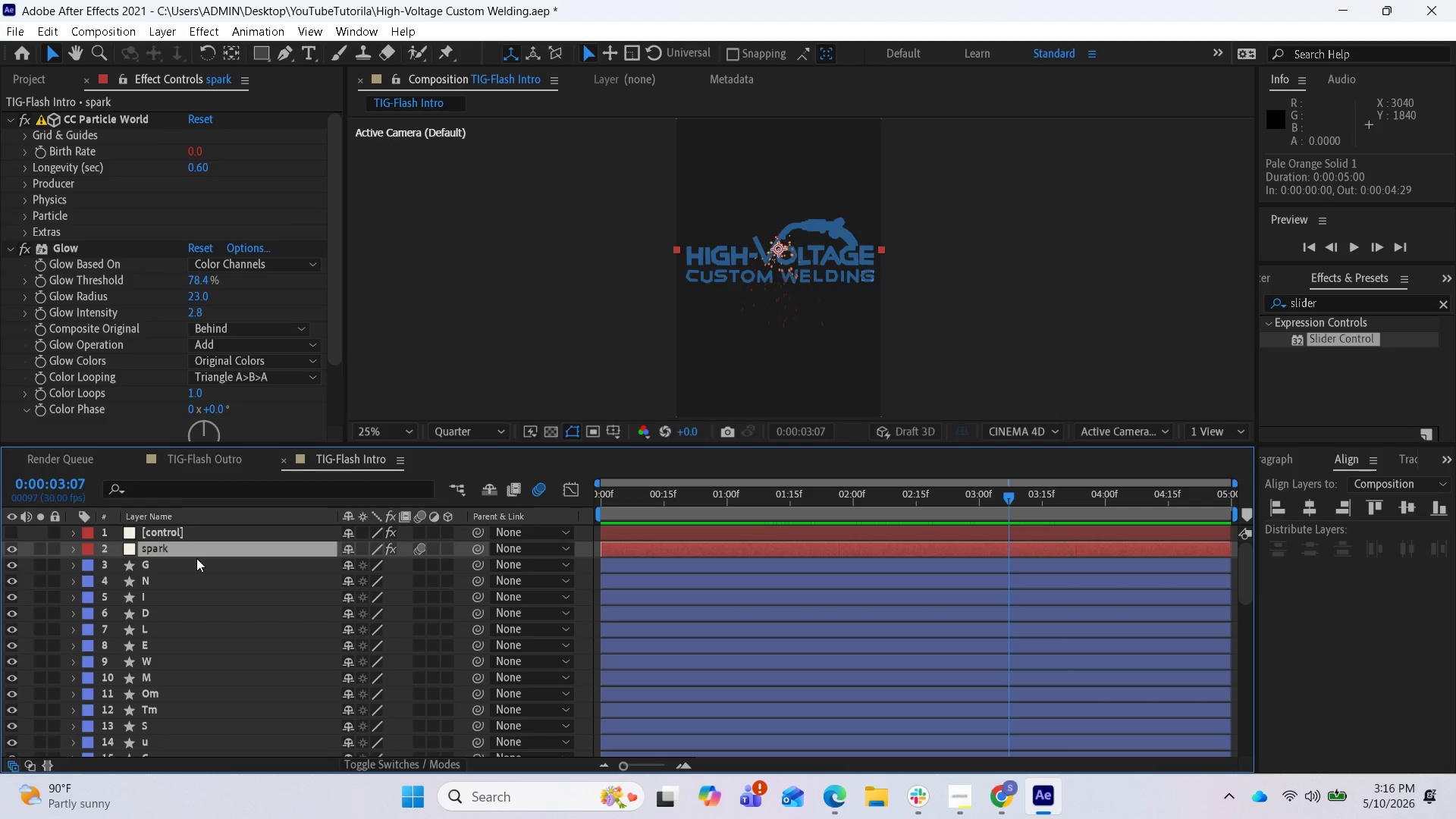 
left_click([205, 543])
 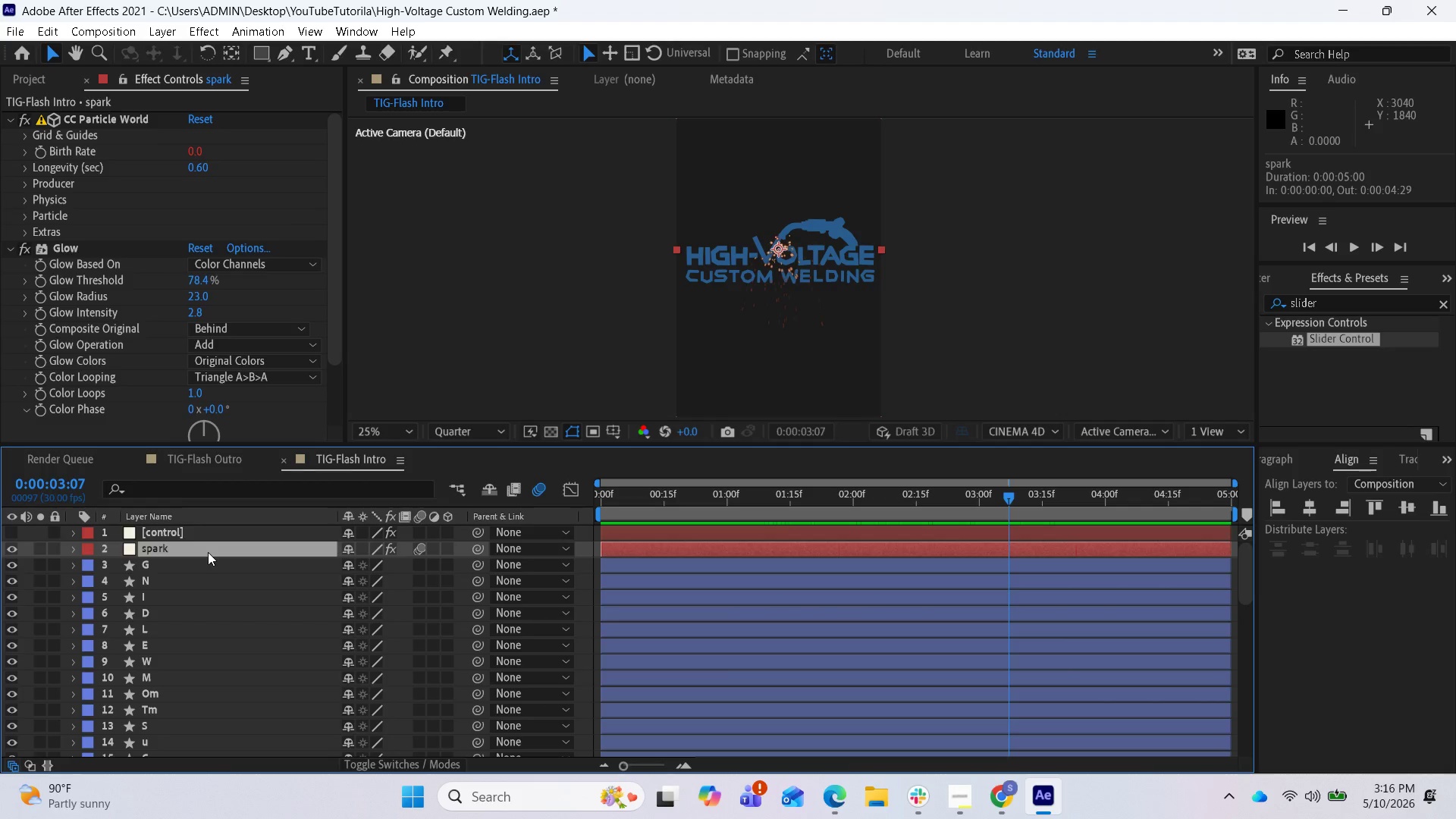 
left_click([208, 552])
 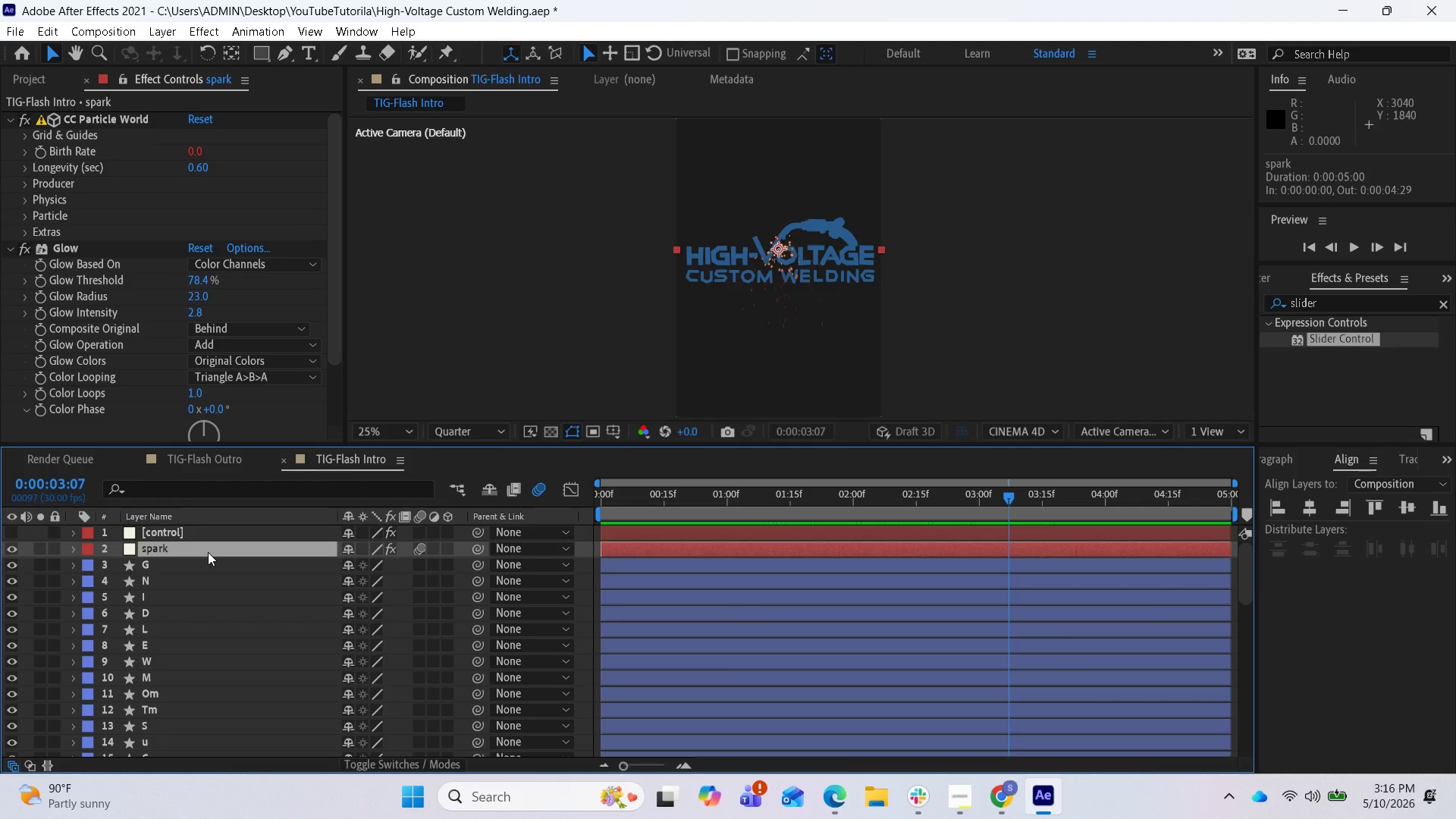 
type(uu)
 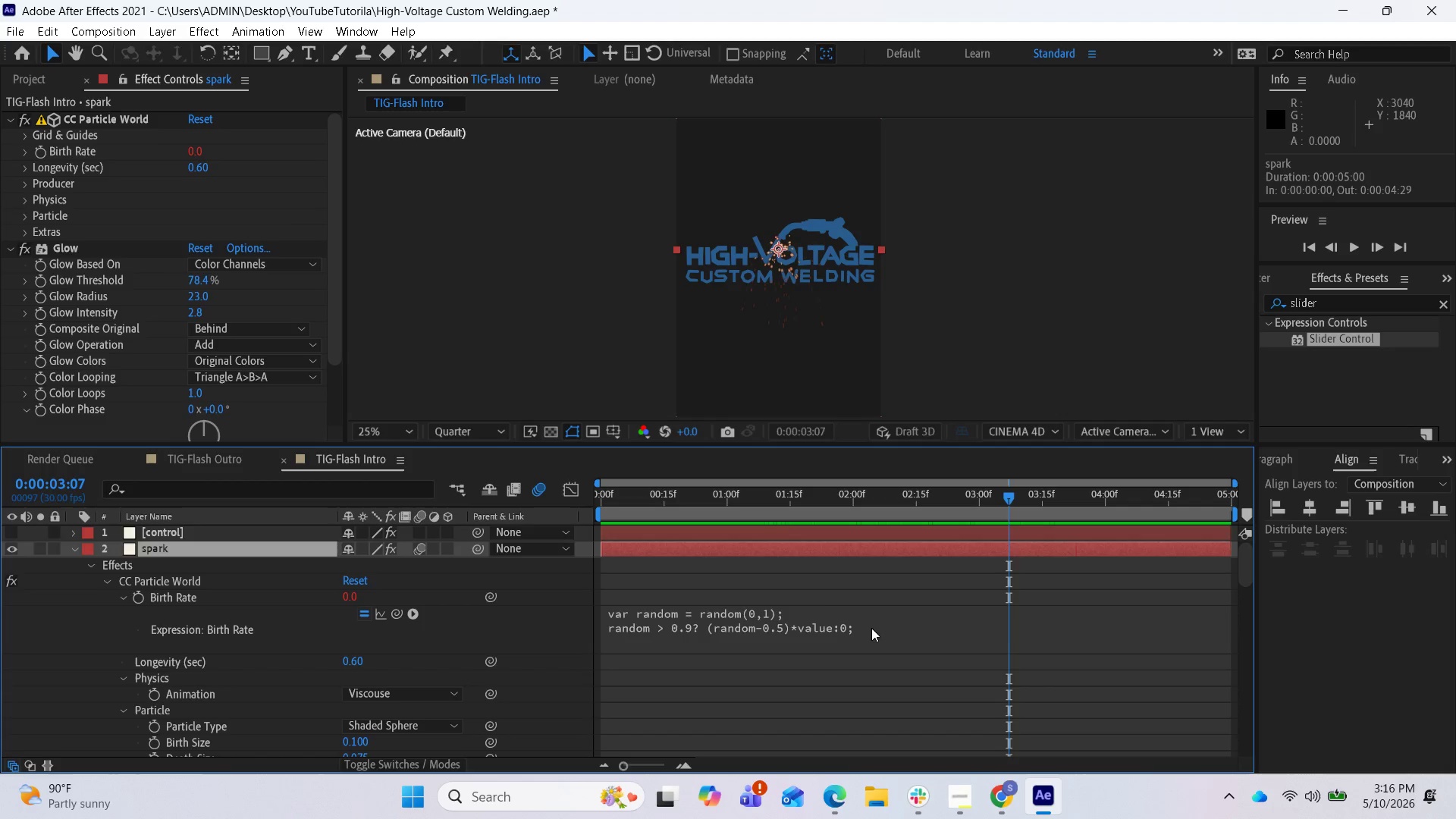 
left_click([871, 628])
 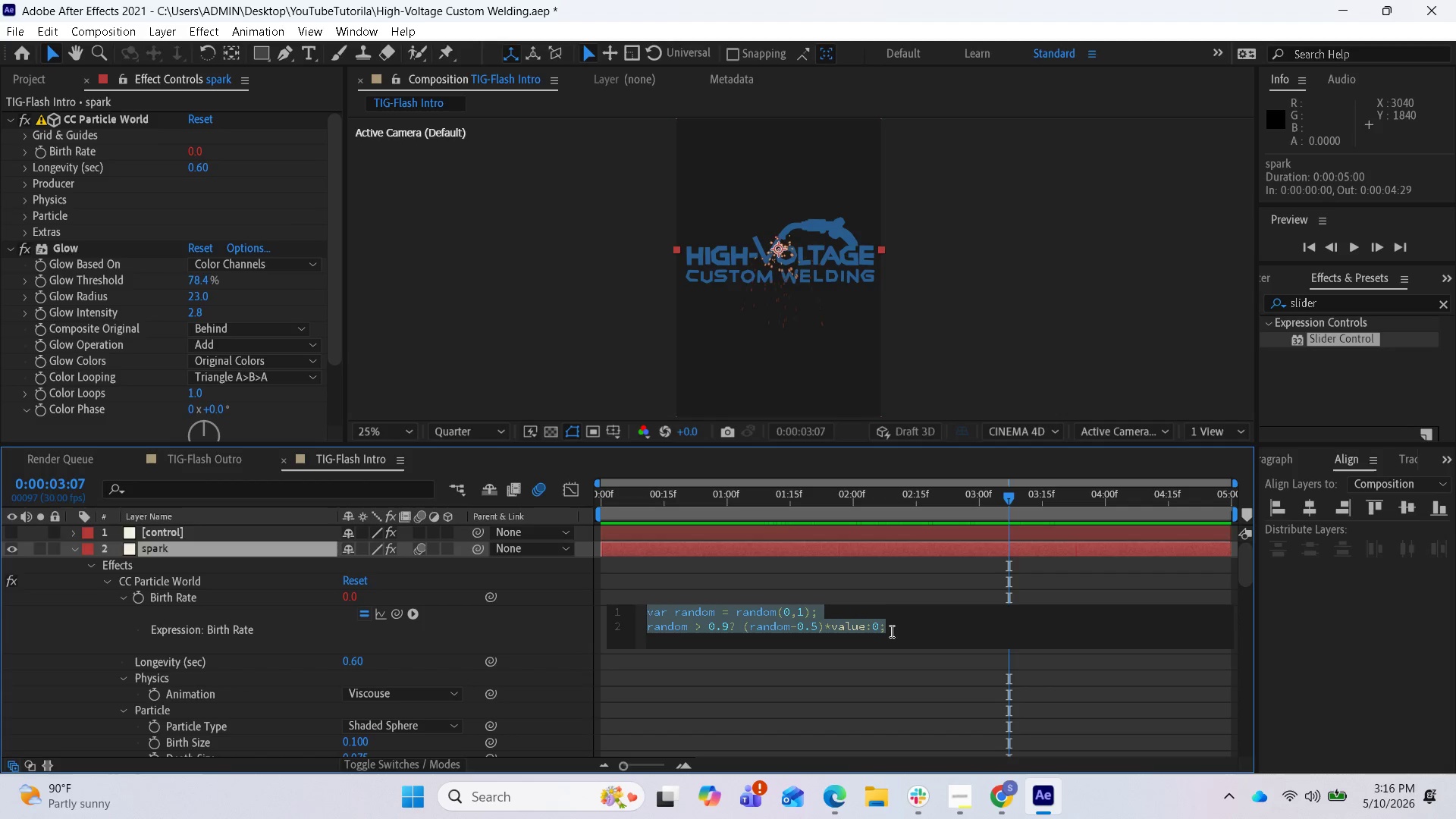 
key(Control+C)
 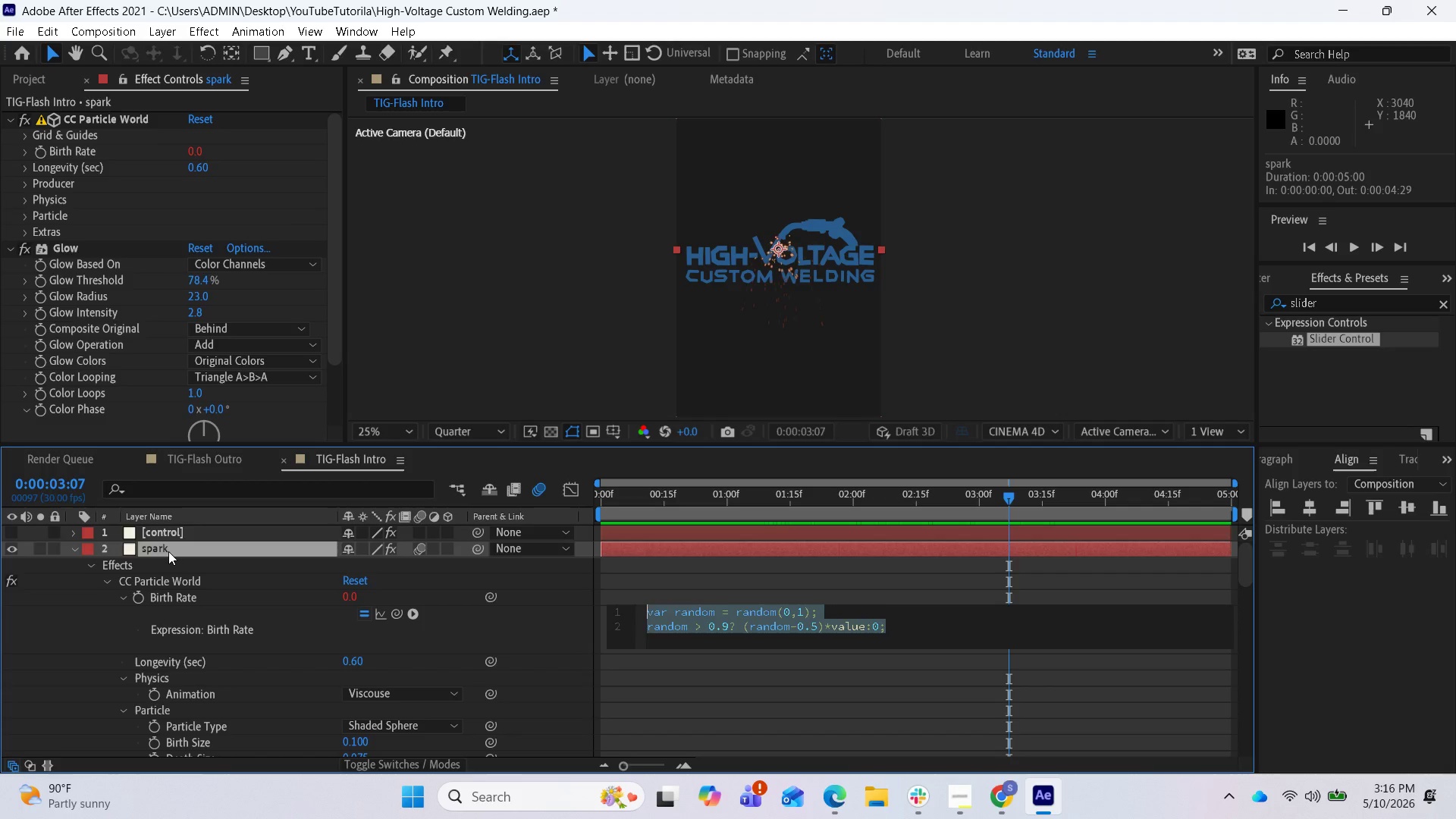 
left_click([168, 551])
 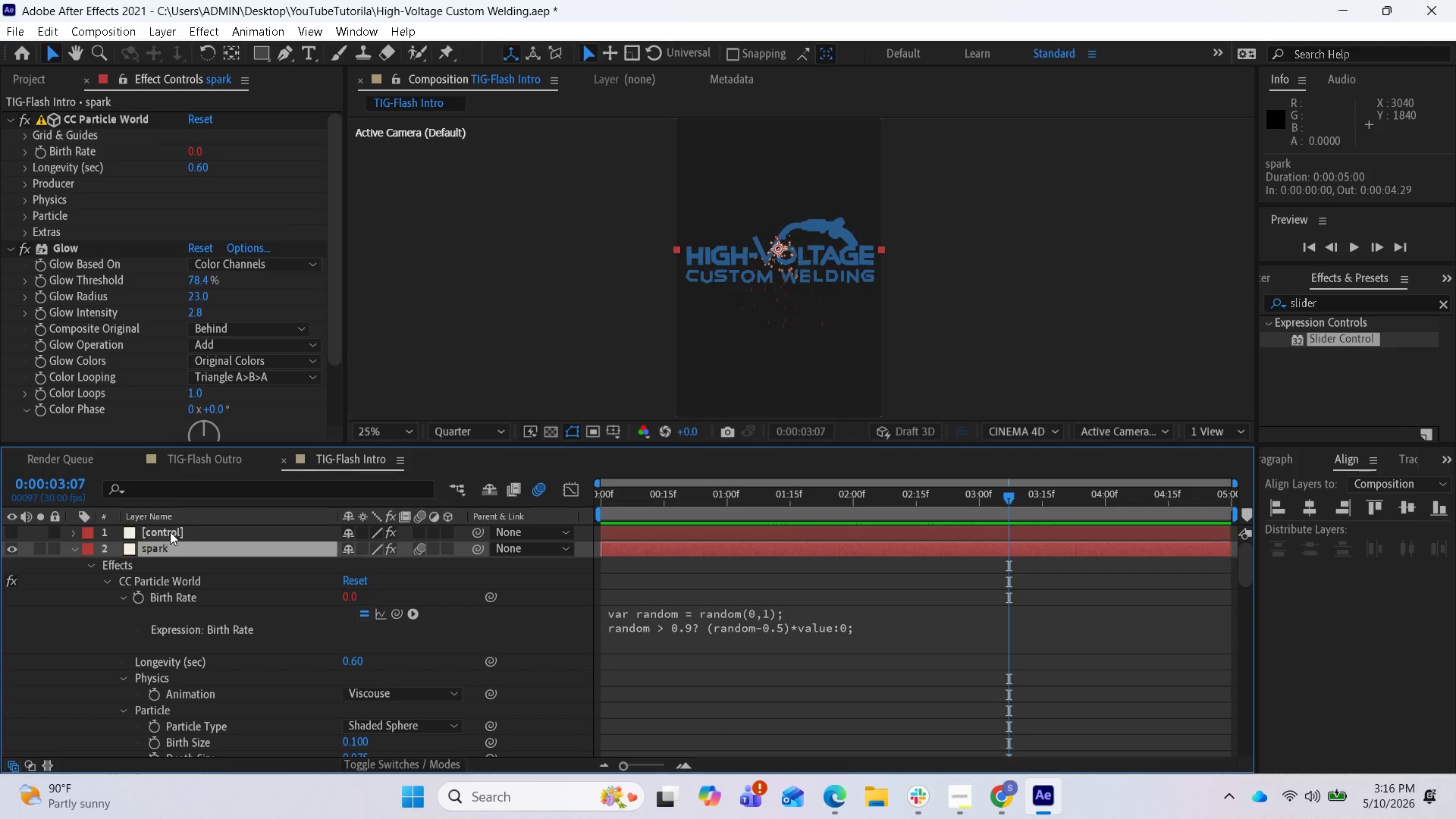 
left_click([170, 532])
 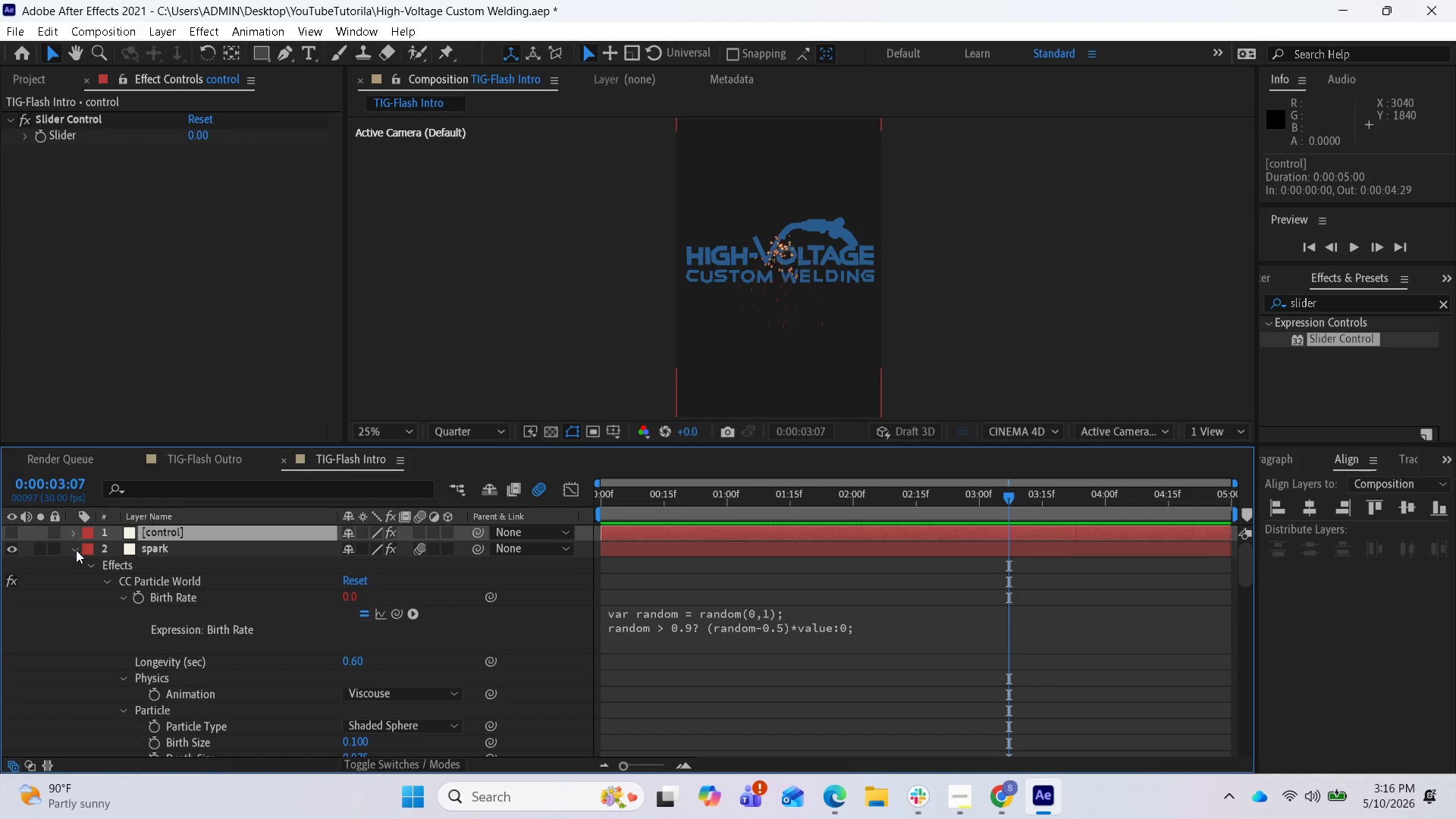 
left_click([74, 551])
 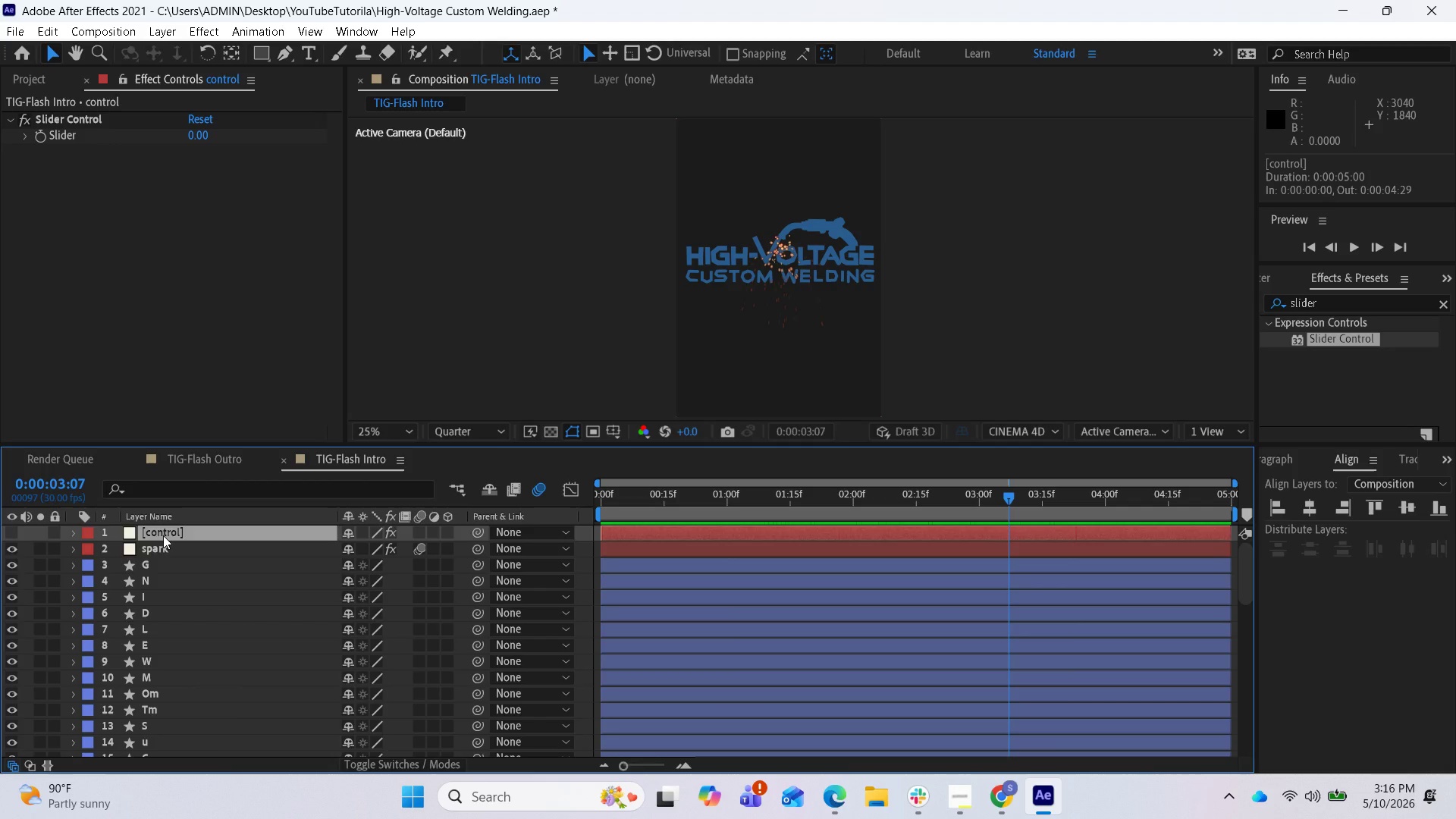 
wait(34.62)
 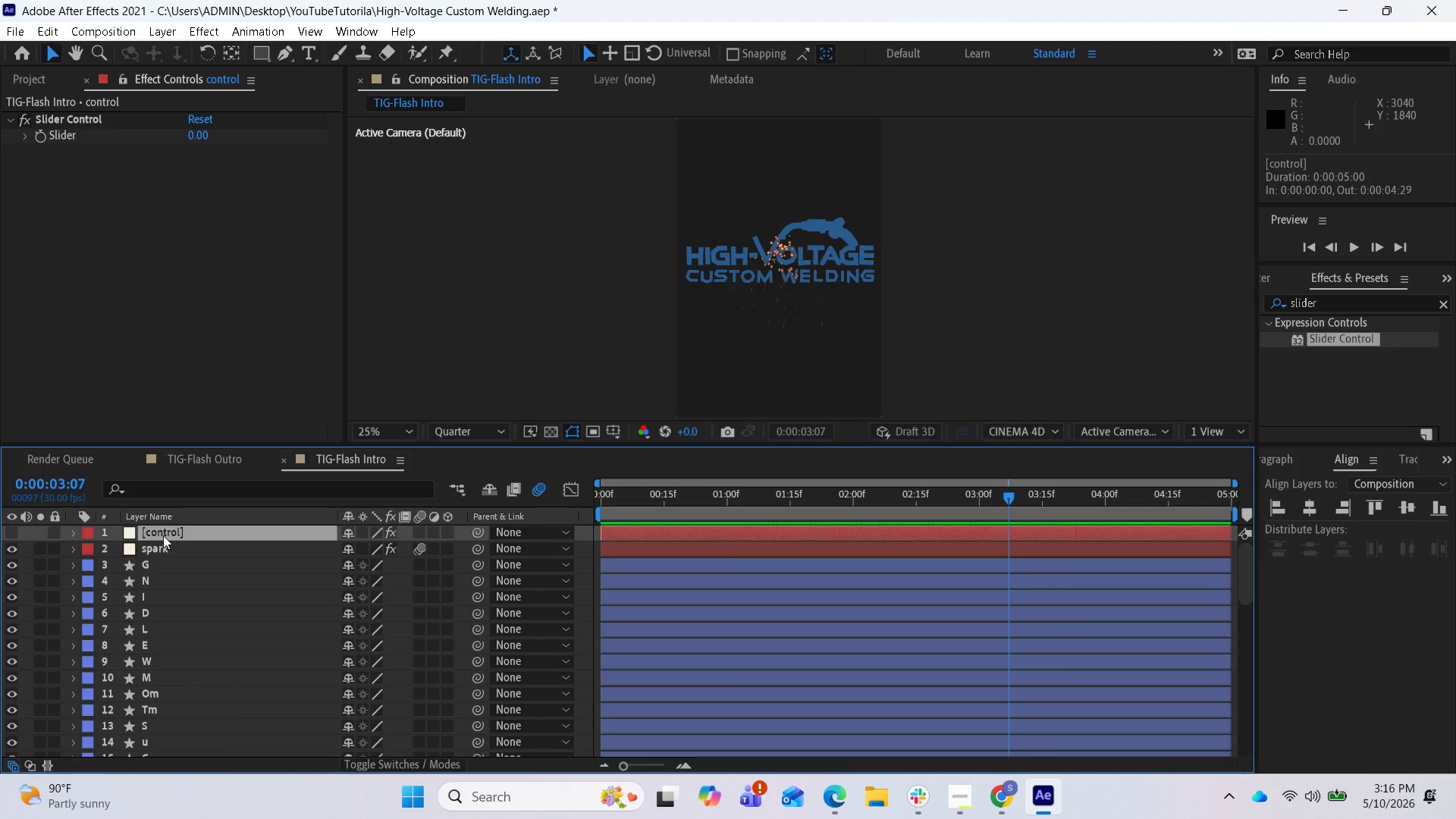 
hold_key(key=AltLeft, duration=2.19)
left_click([39, 139])
 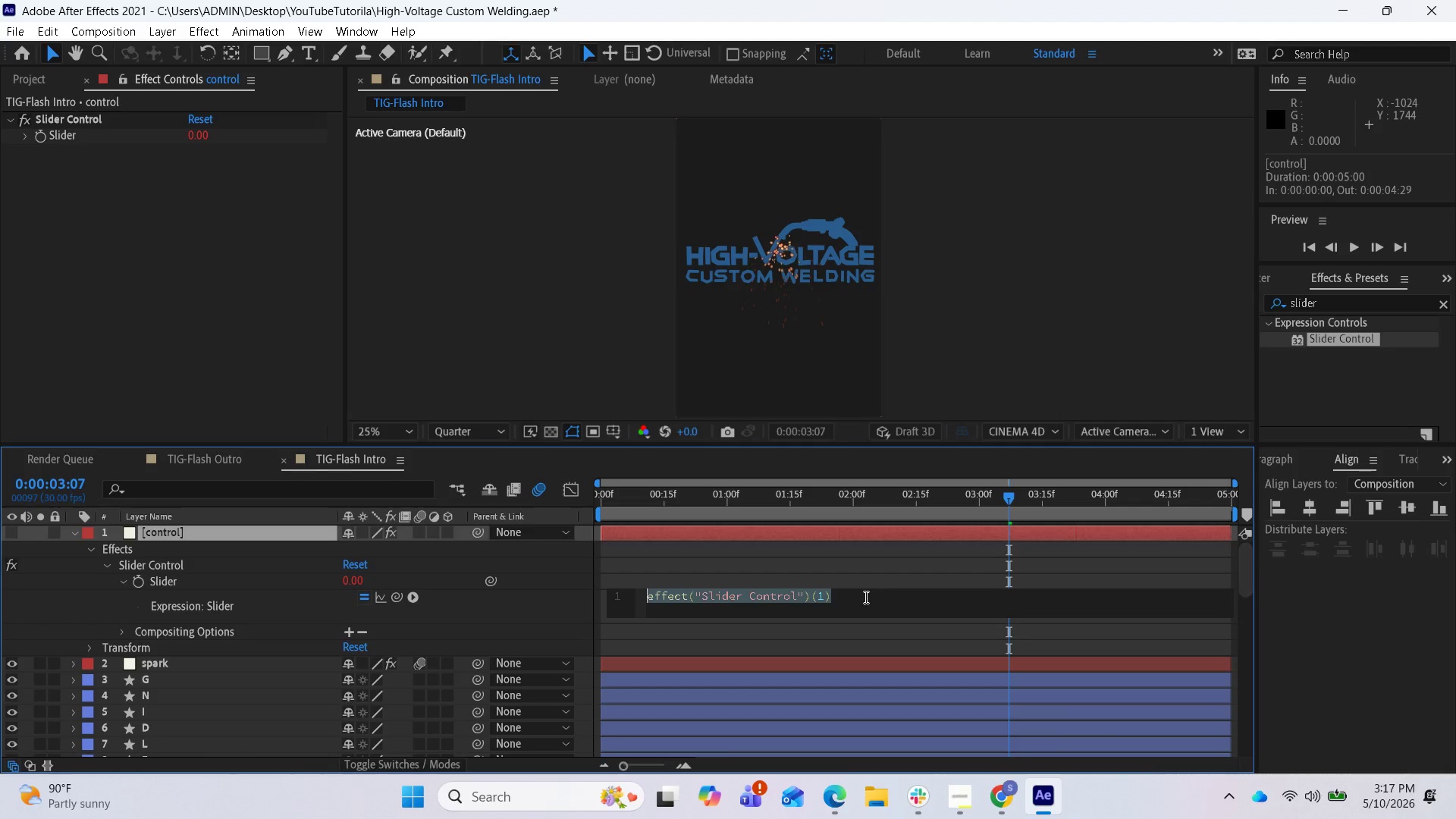 
left_click([864, 597])
 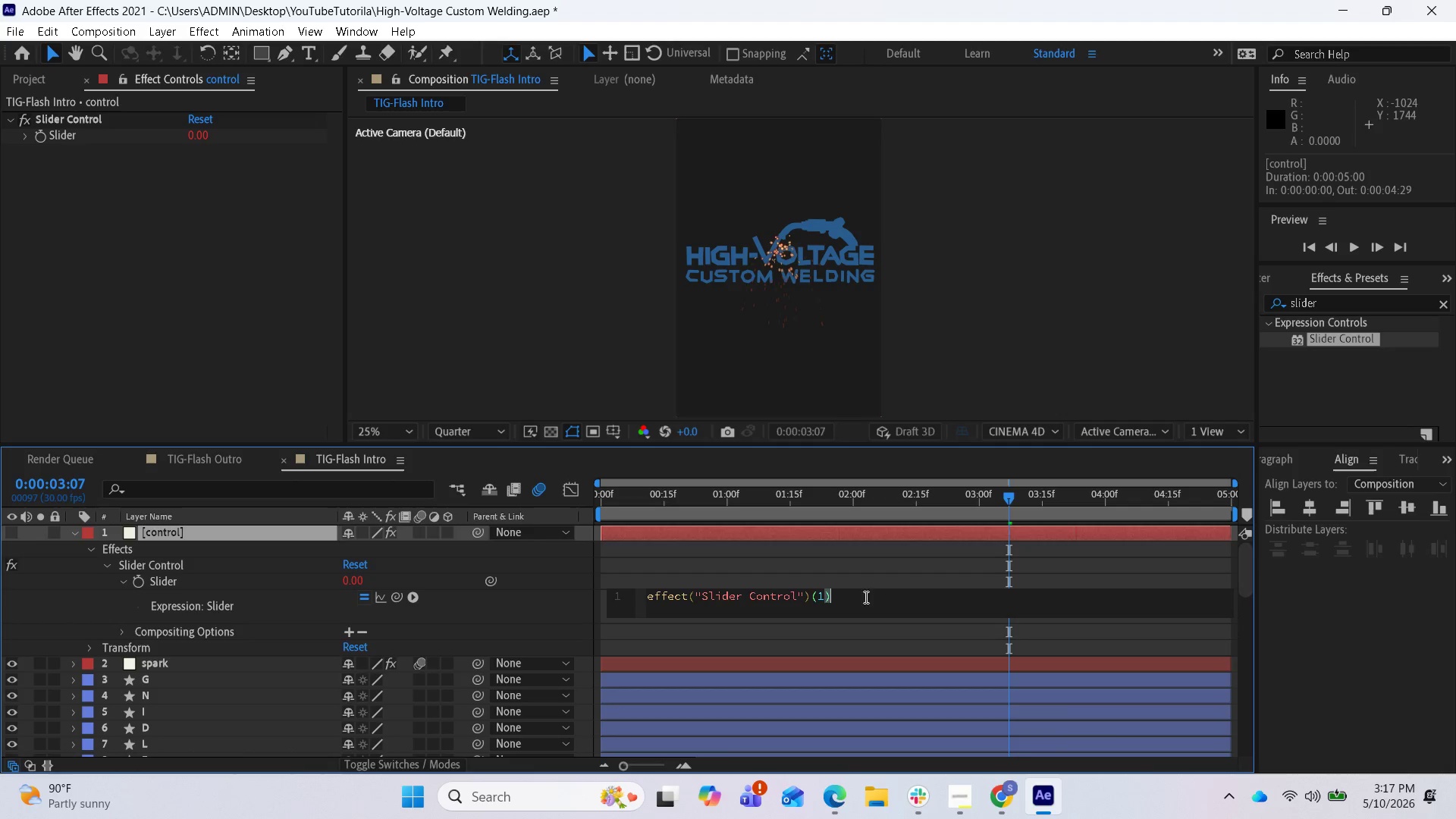 
left_click_drag(start_coordinate=[864, 597], to_coordinate=[649, 598])
 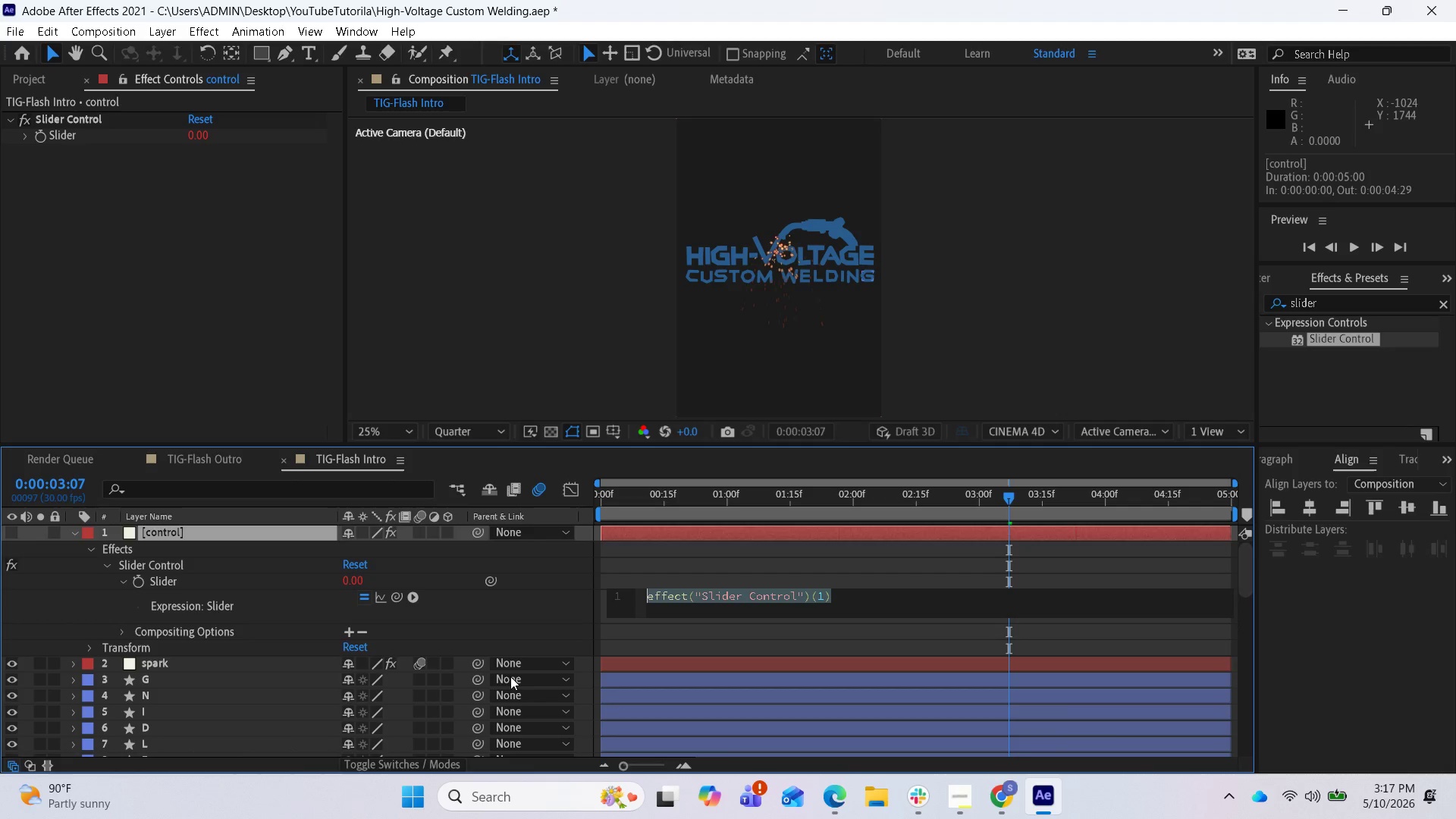 
key(Control+V)
 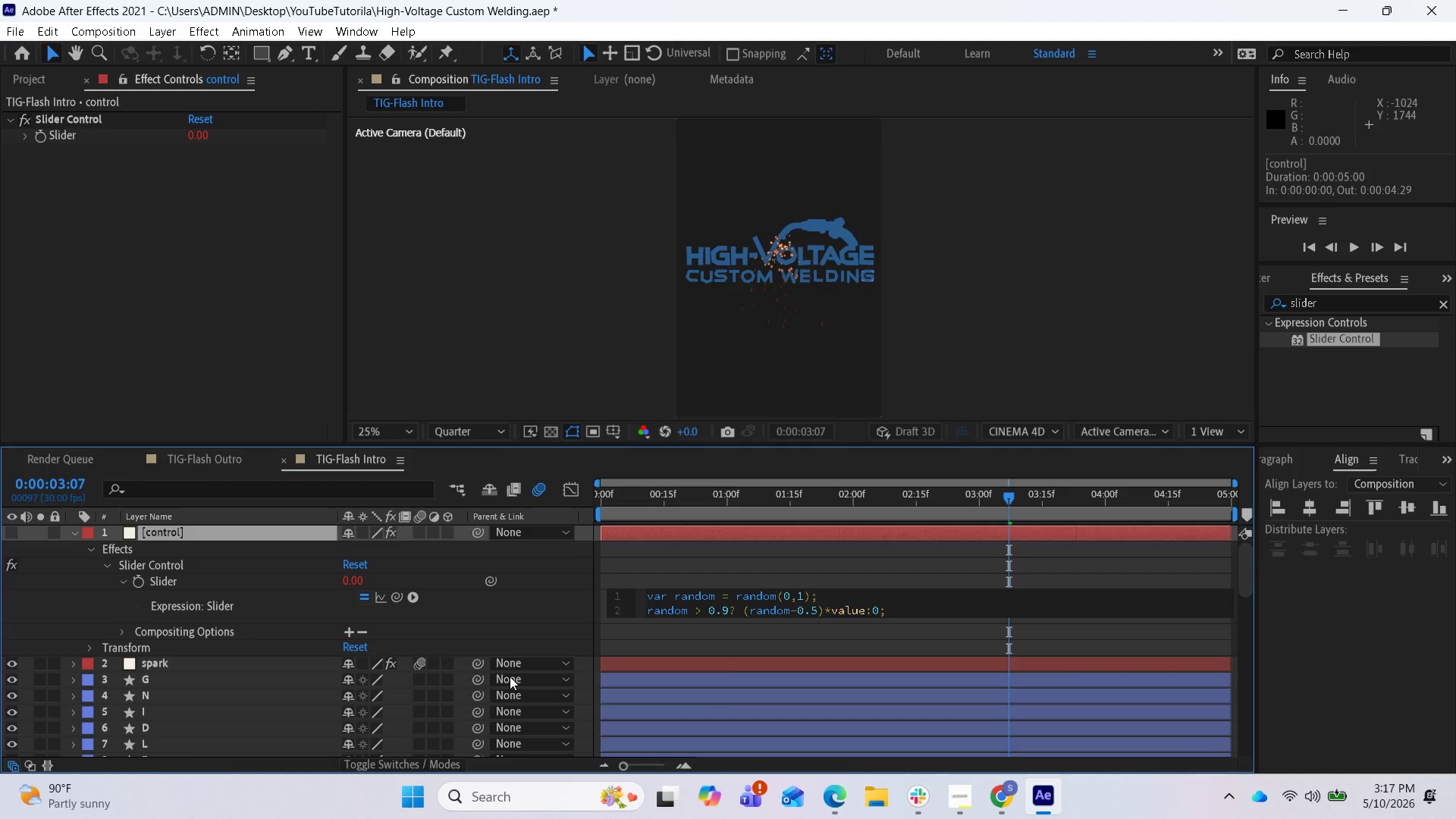 
wait(18.77)
 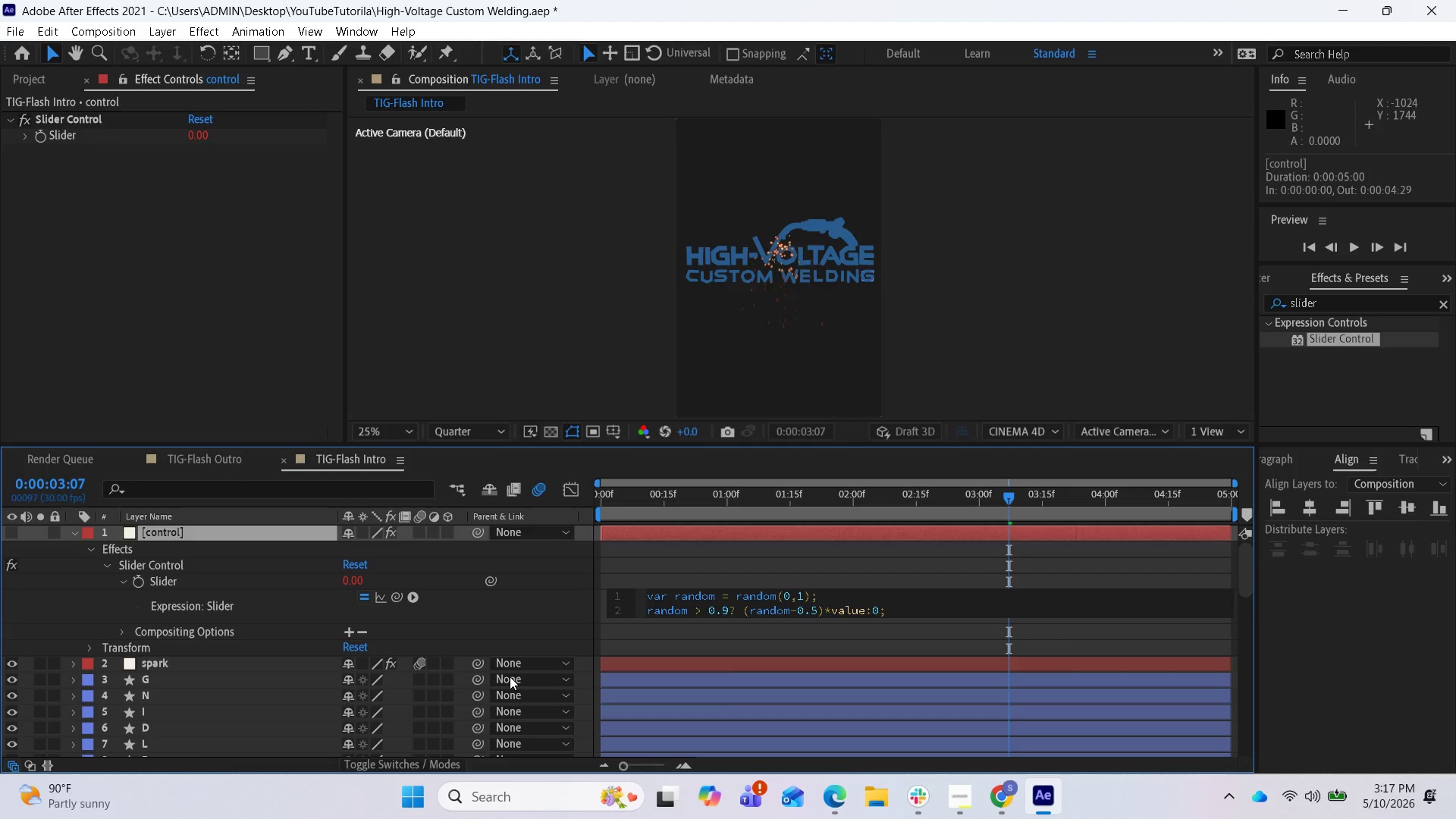 
left_click([700, 557])
 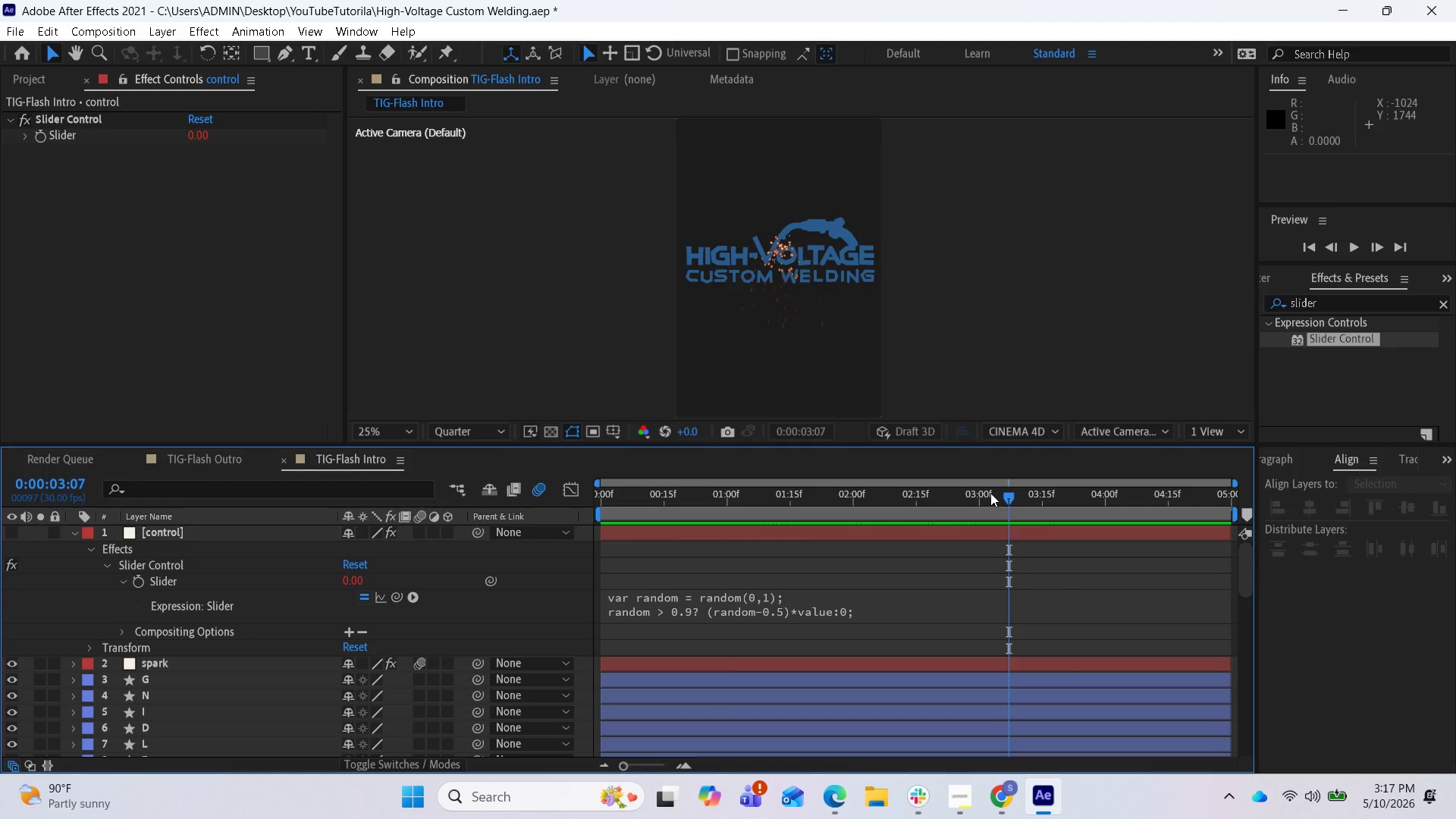 
left_click_drag(start_coordinate=[999, 492], to_coordinate=[577, 487])
 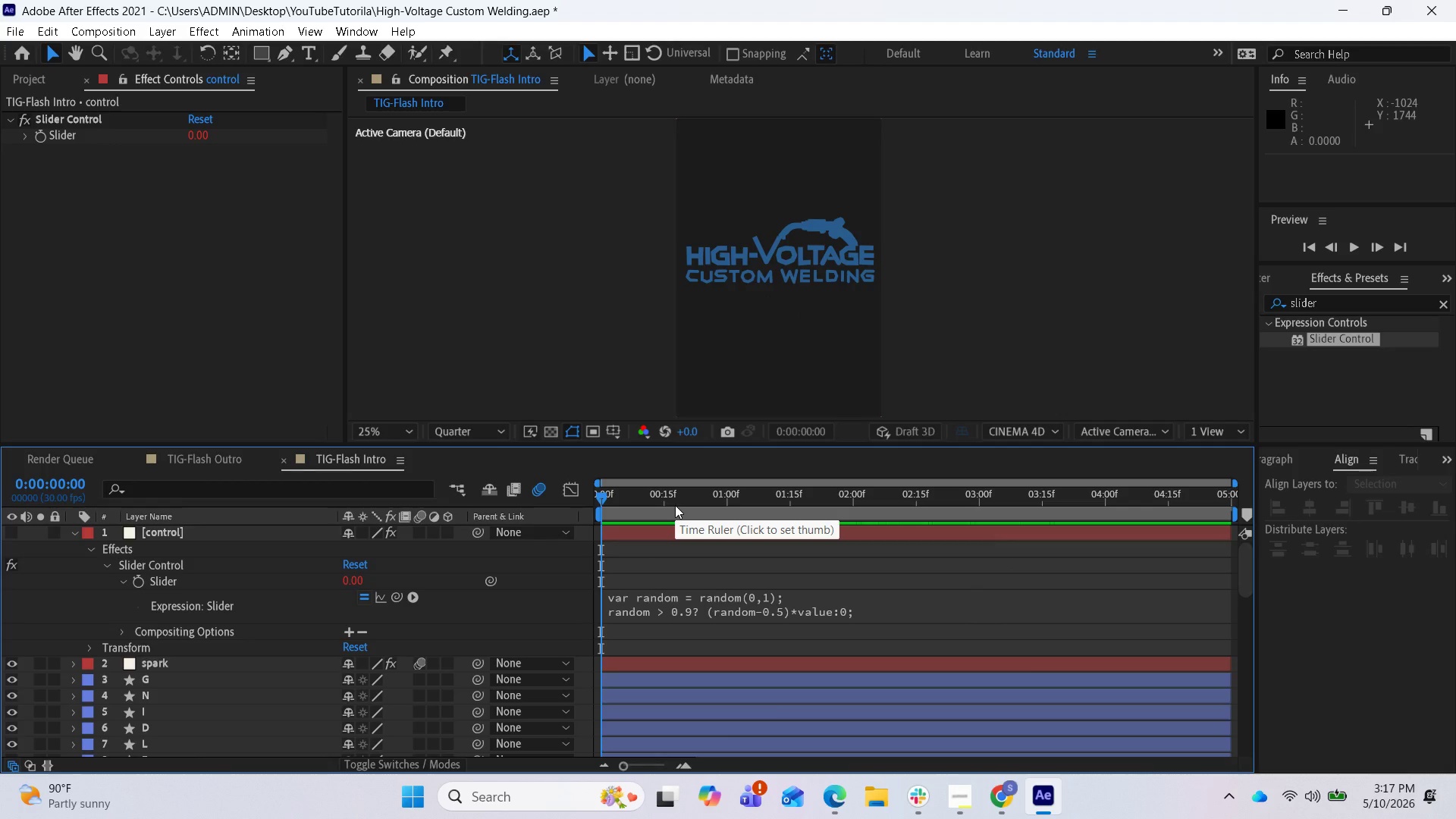 
key(Space)
 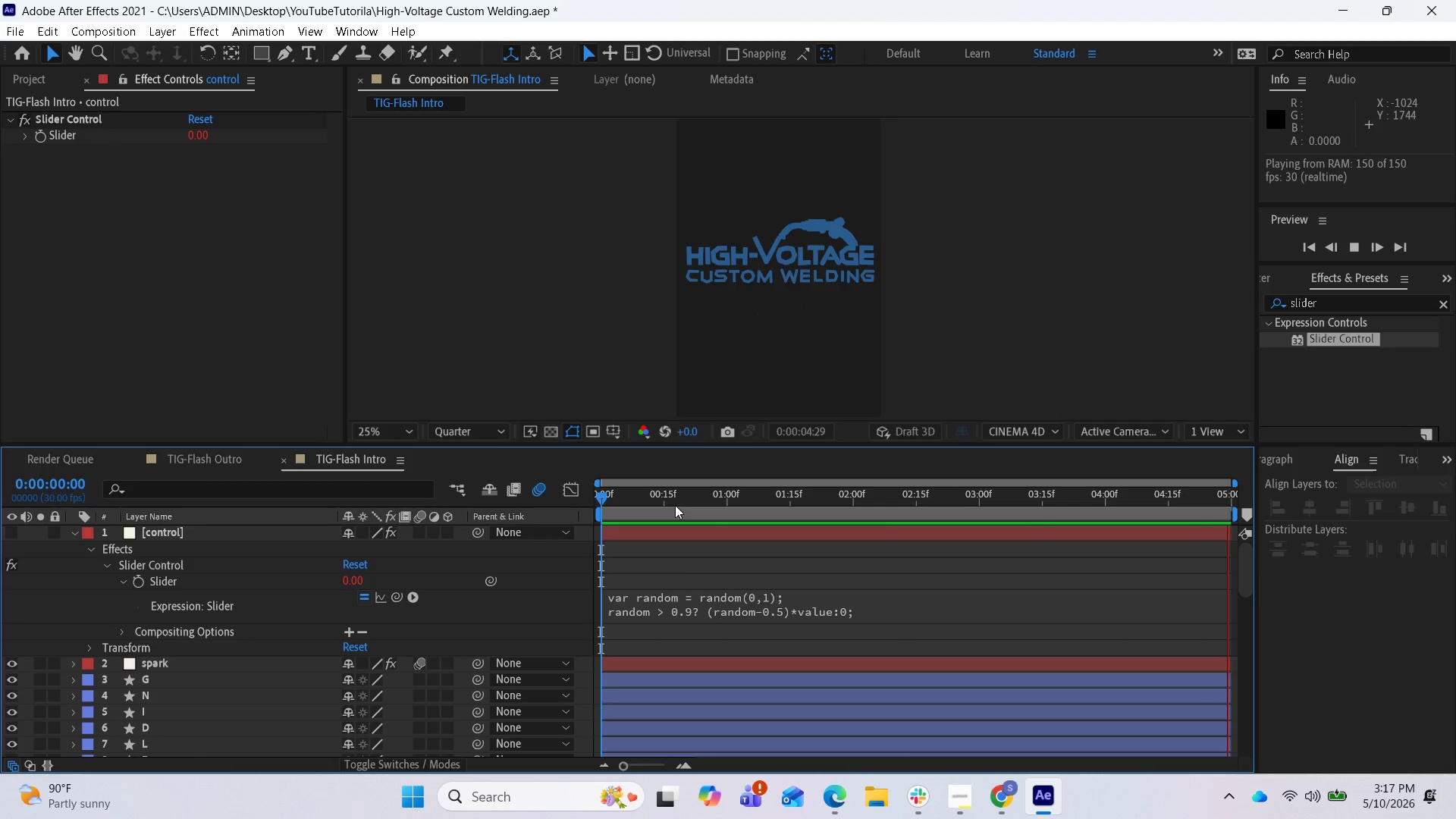 
wait(7.03)
 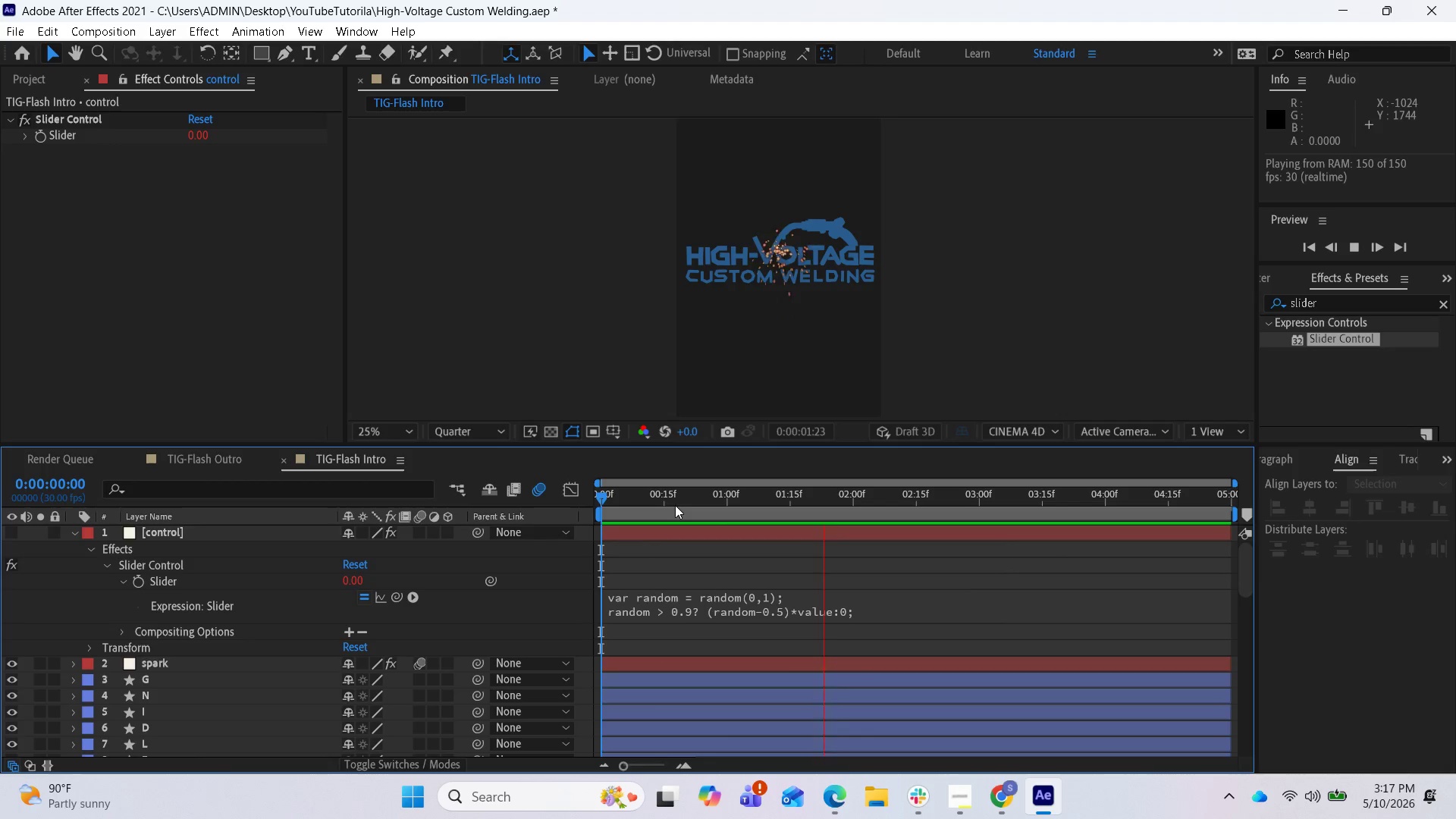 
key(Space)
 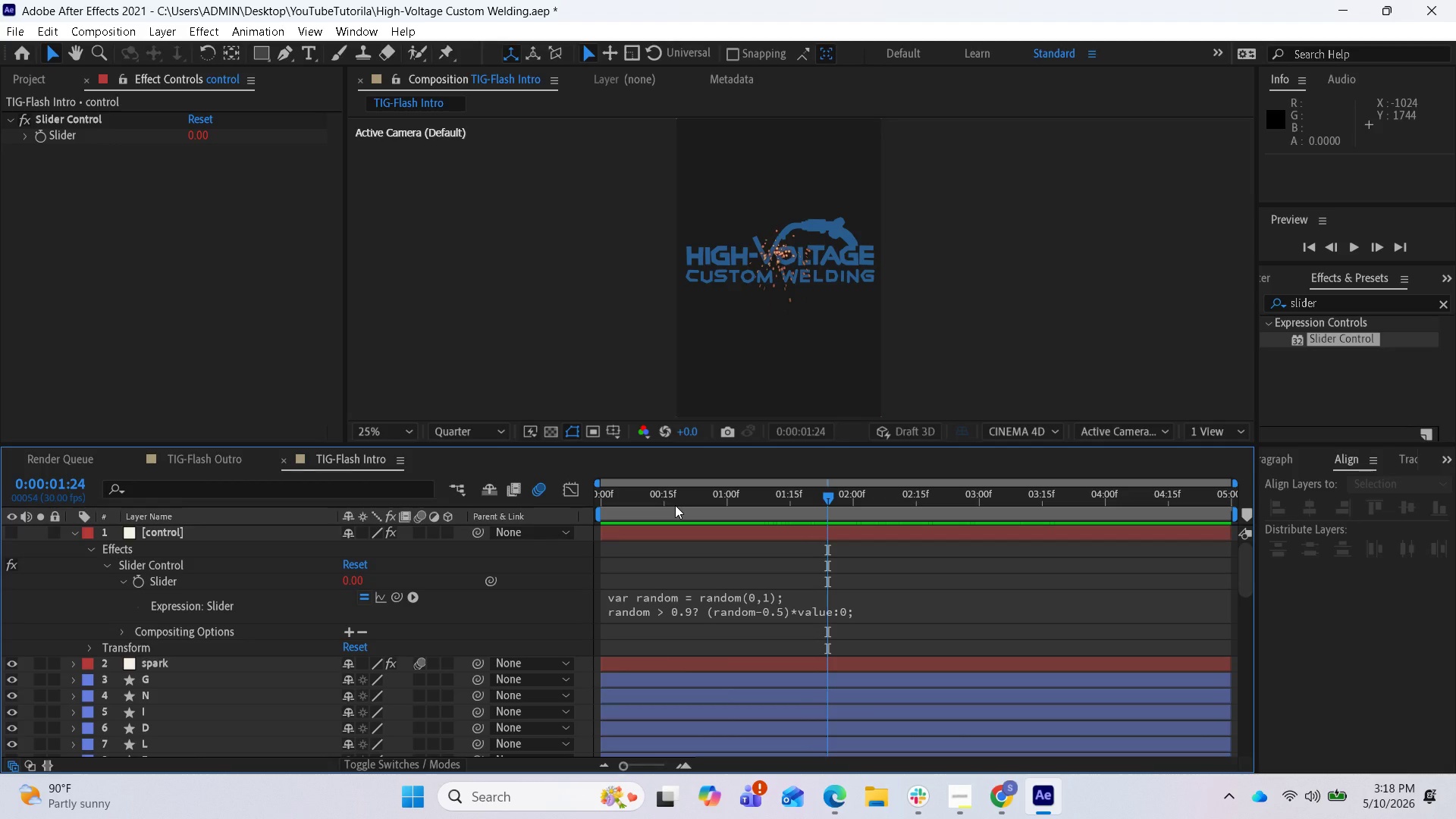 
wait(21.45)
 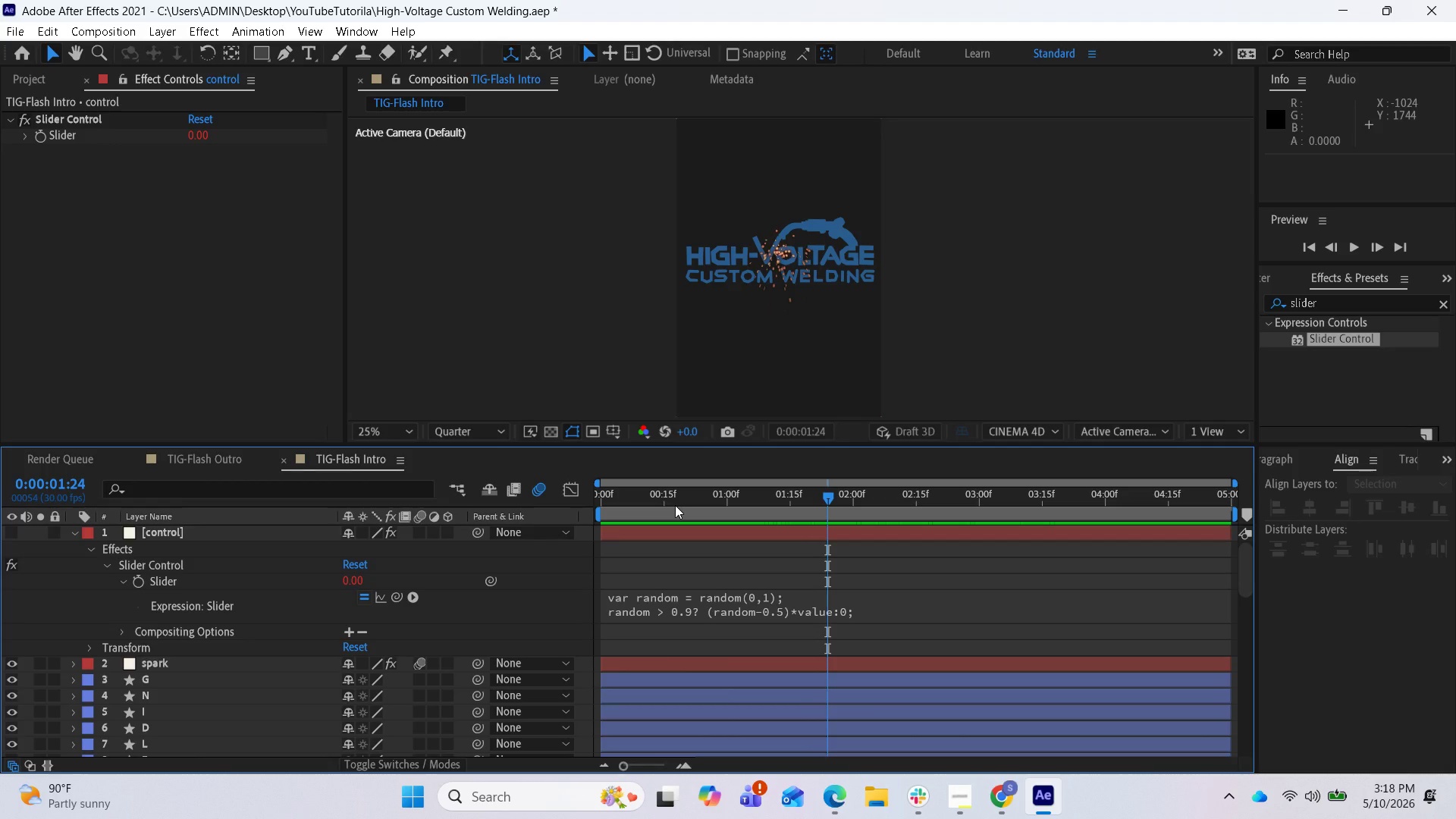 
left_click([74, 664])
 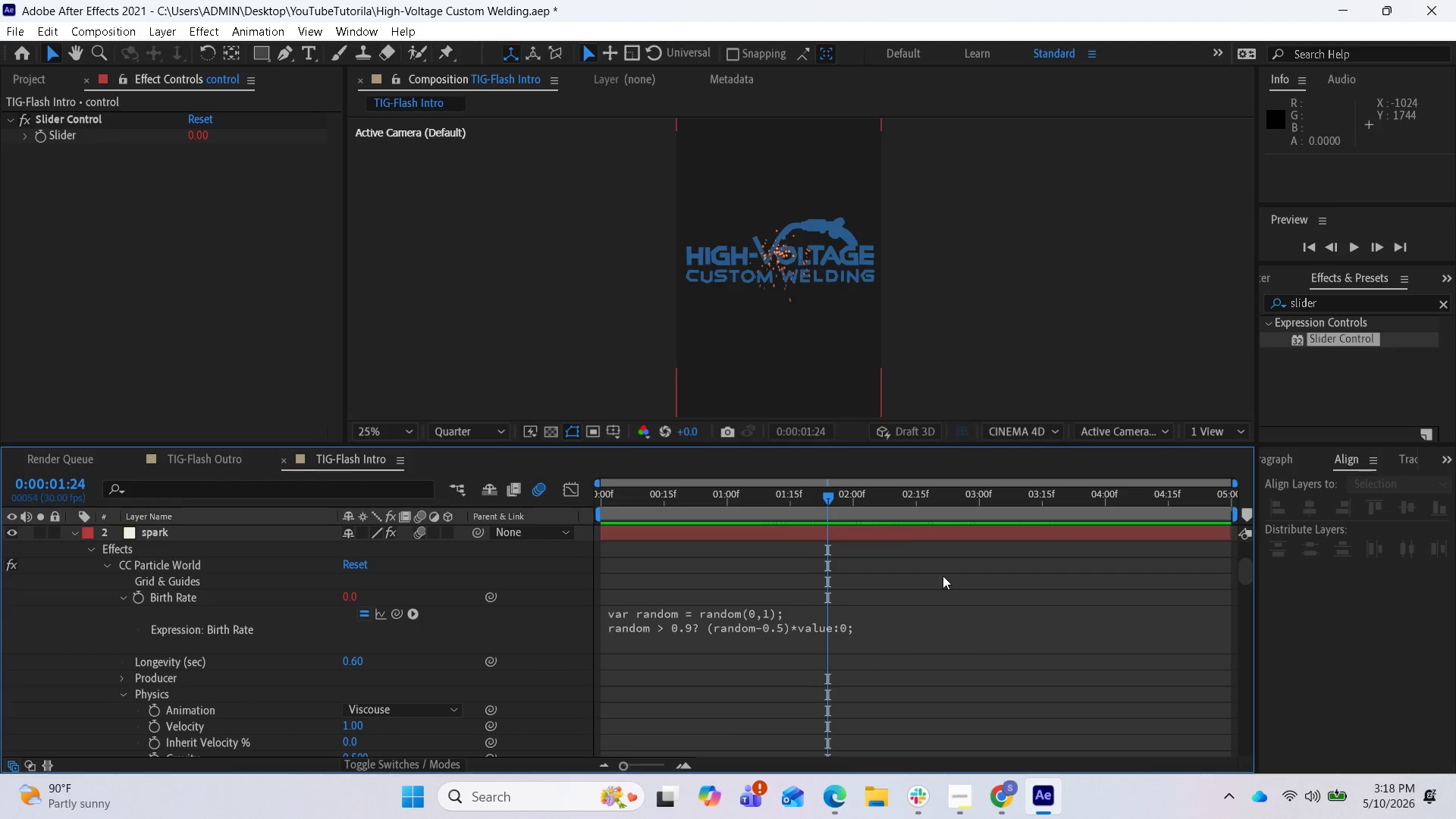 
left_click_drag(start_coordinate=[828, 500], to_coordinate=[558, 527])
 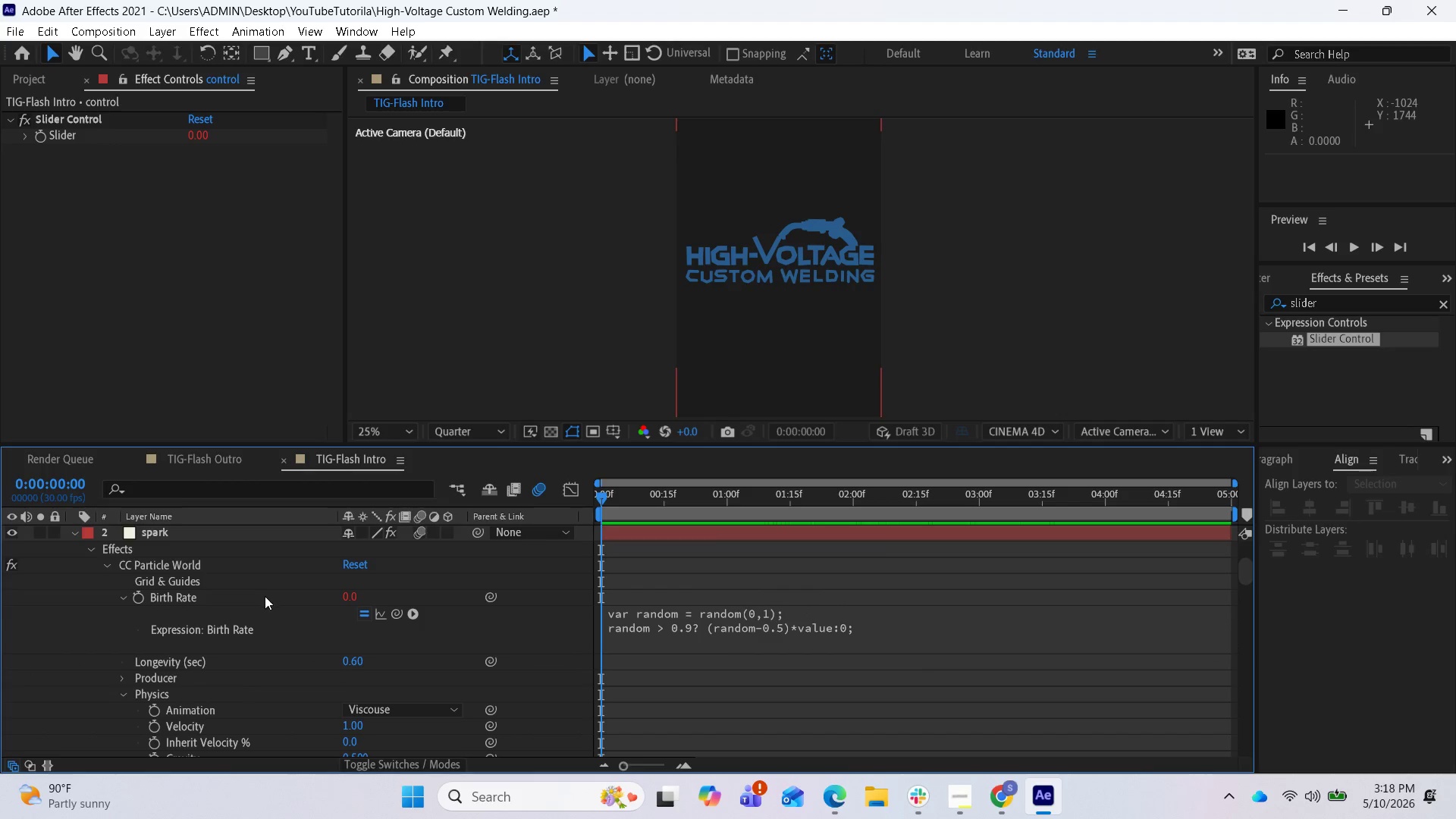 
left_click([260, 598])
 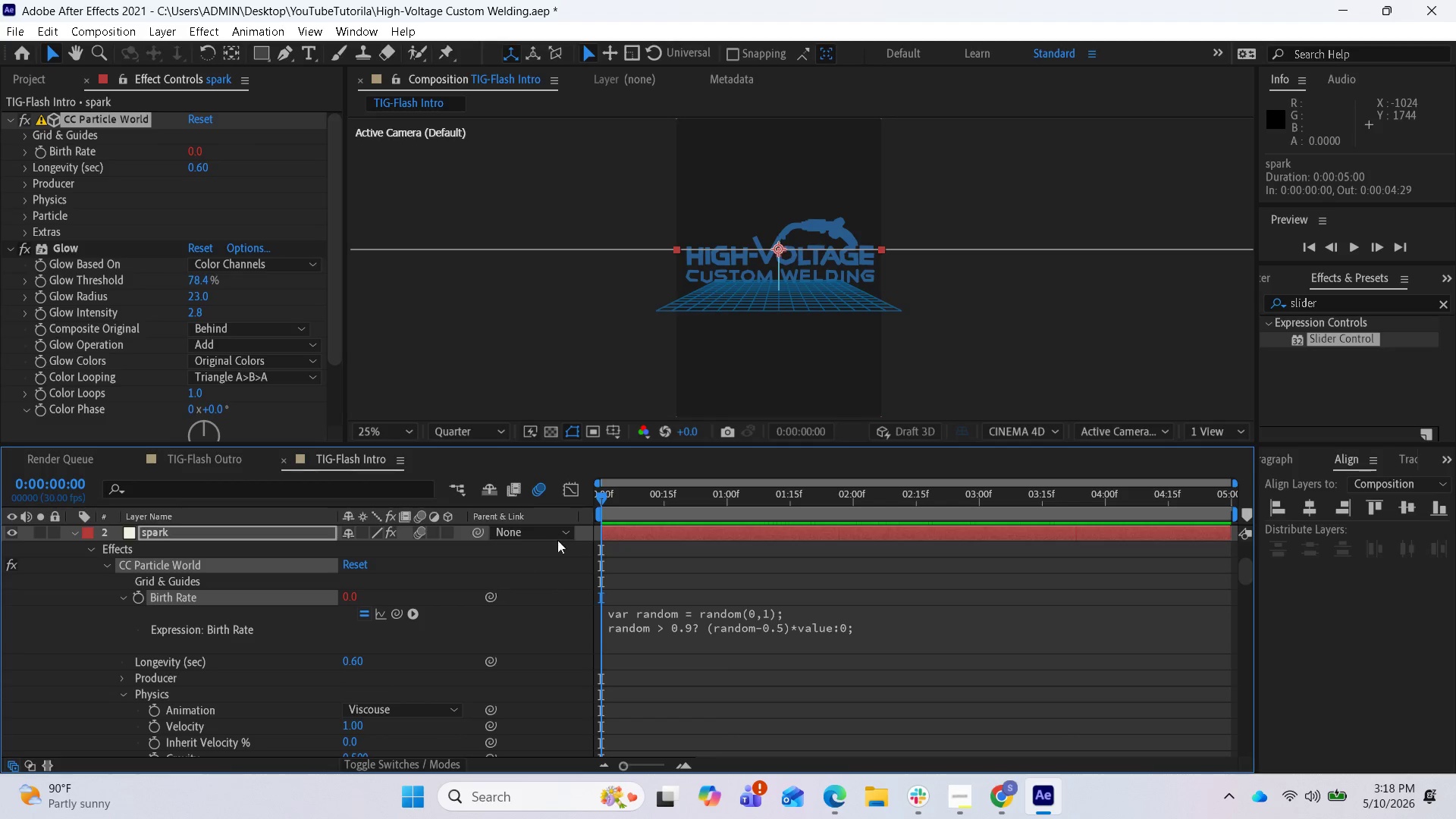 
left_click_drag(start_coordinate=[604, 502], to_coordinate=[566, 546])
 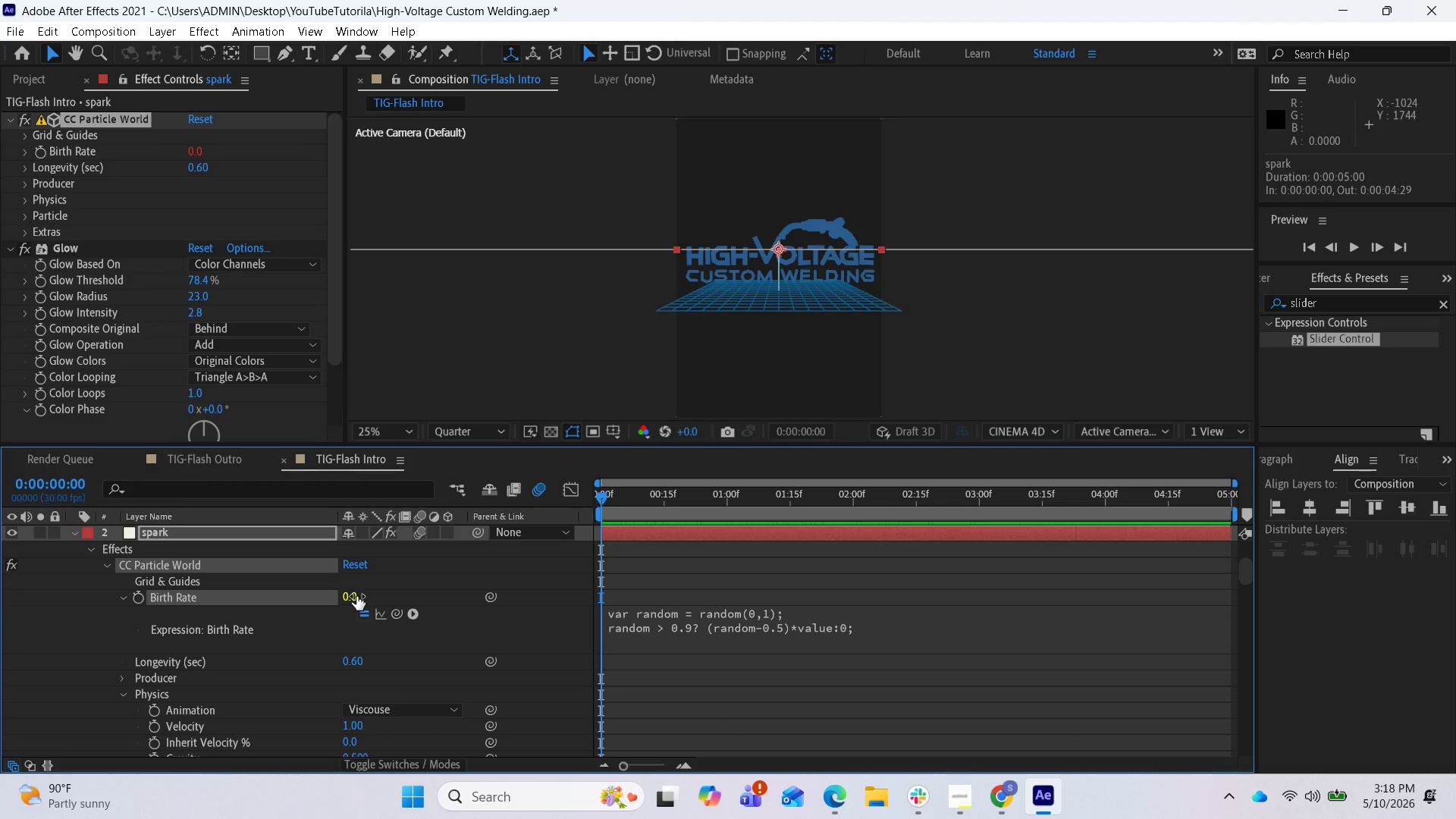 
left_click([356, 596])
 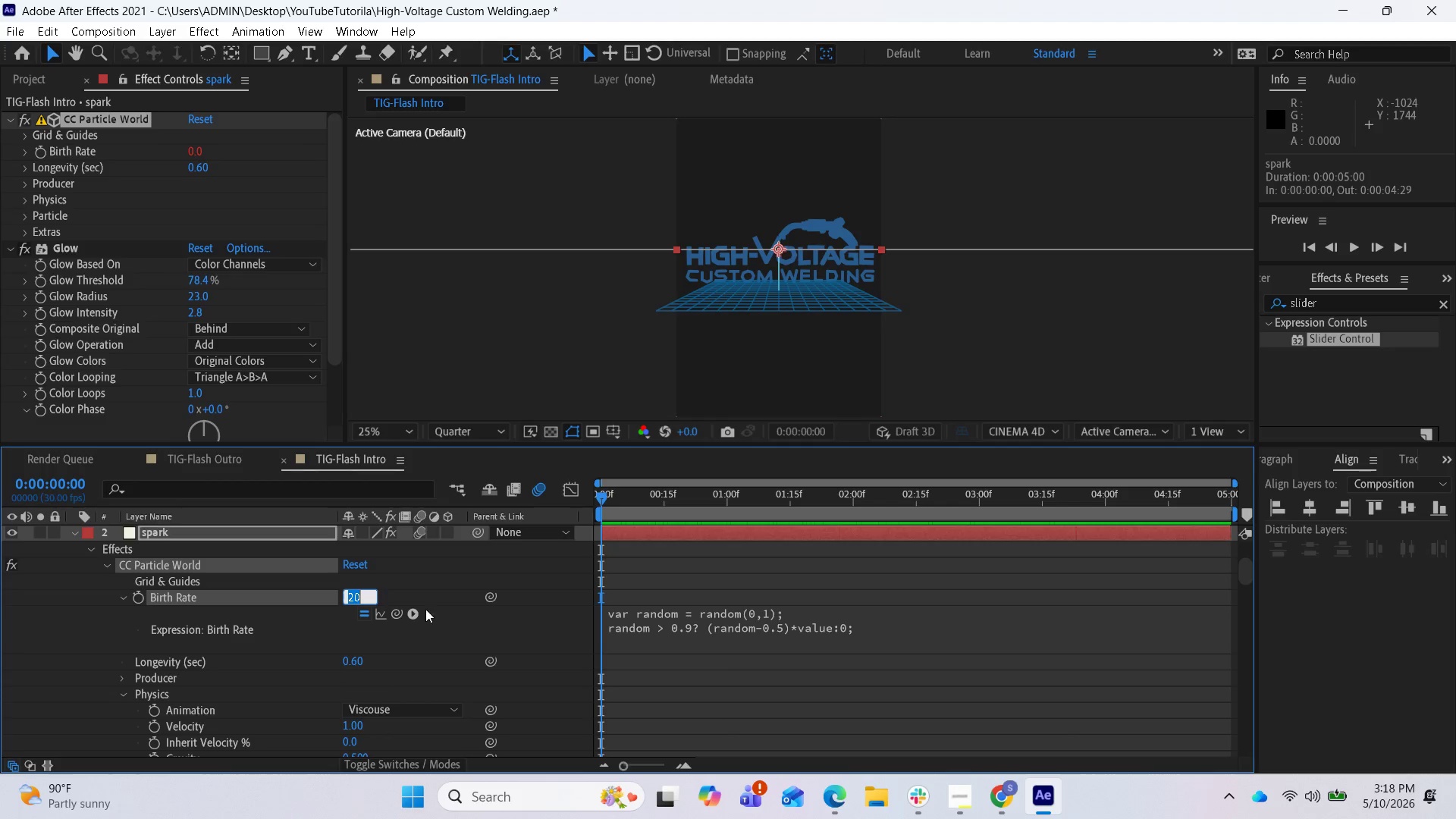 
left_click([432, 582])
 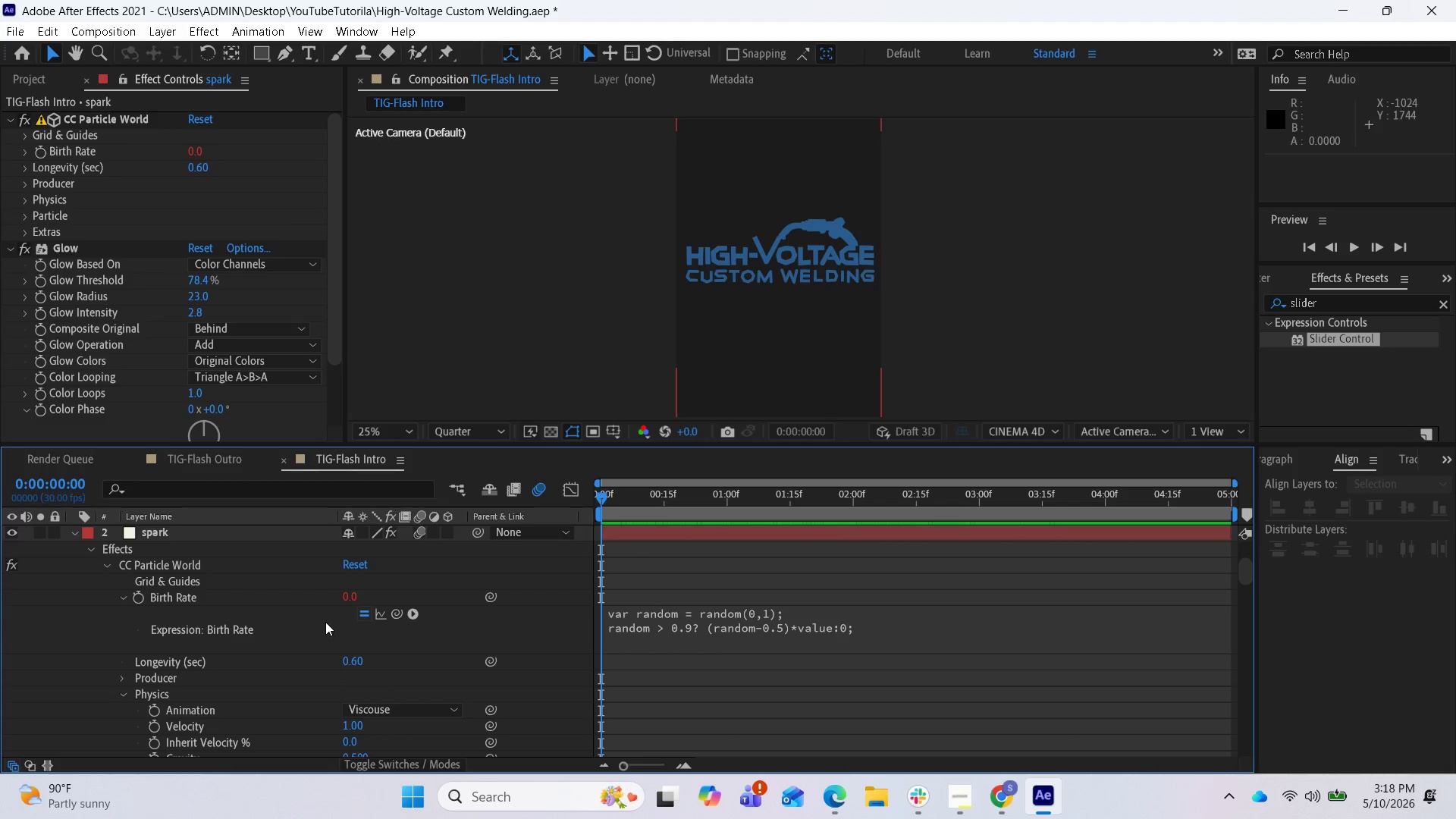 
scroll: coordinate [321, 629], scroll_direction: up, amount: 1.0
 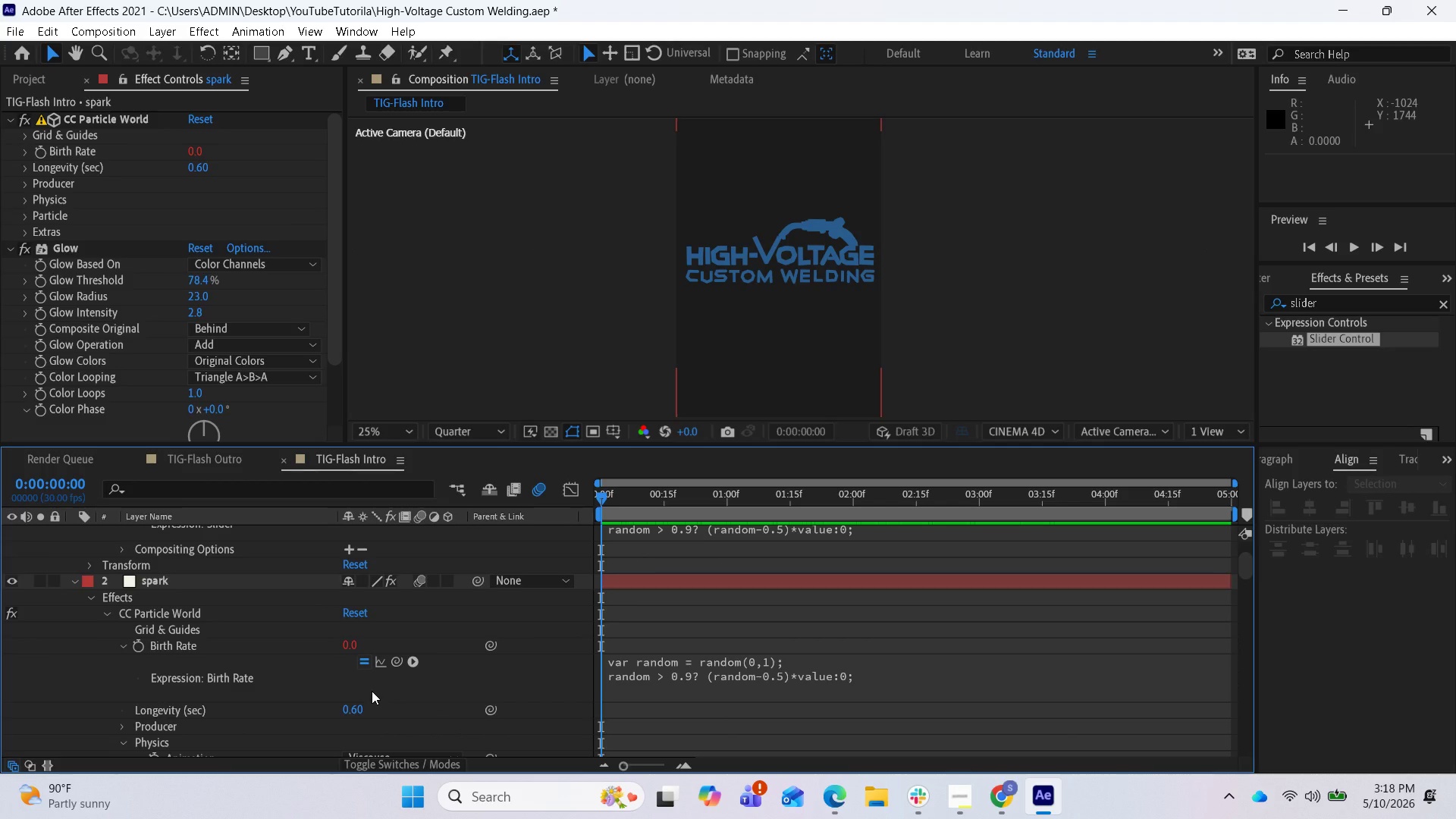 
wait(9.69)
 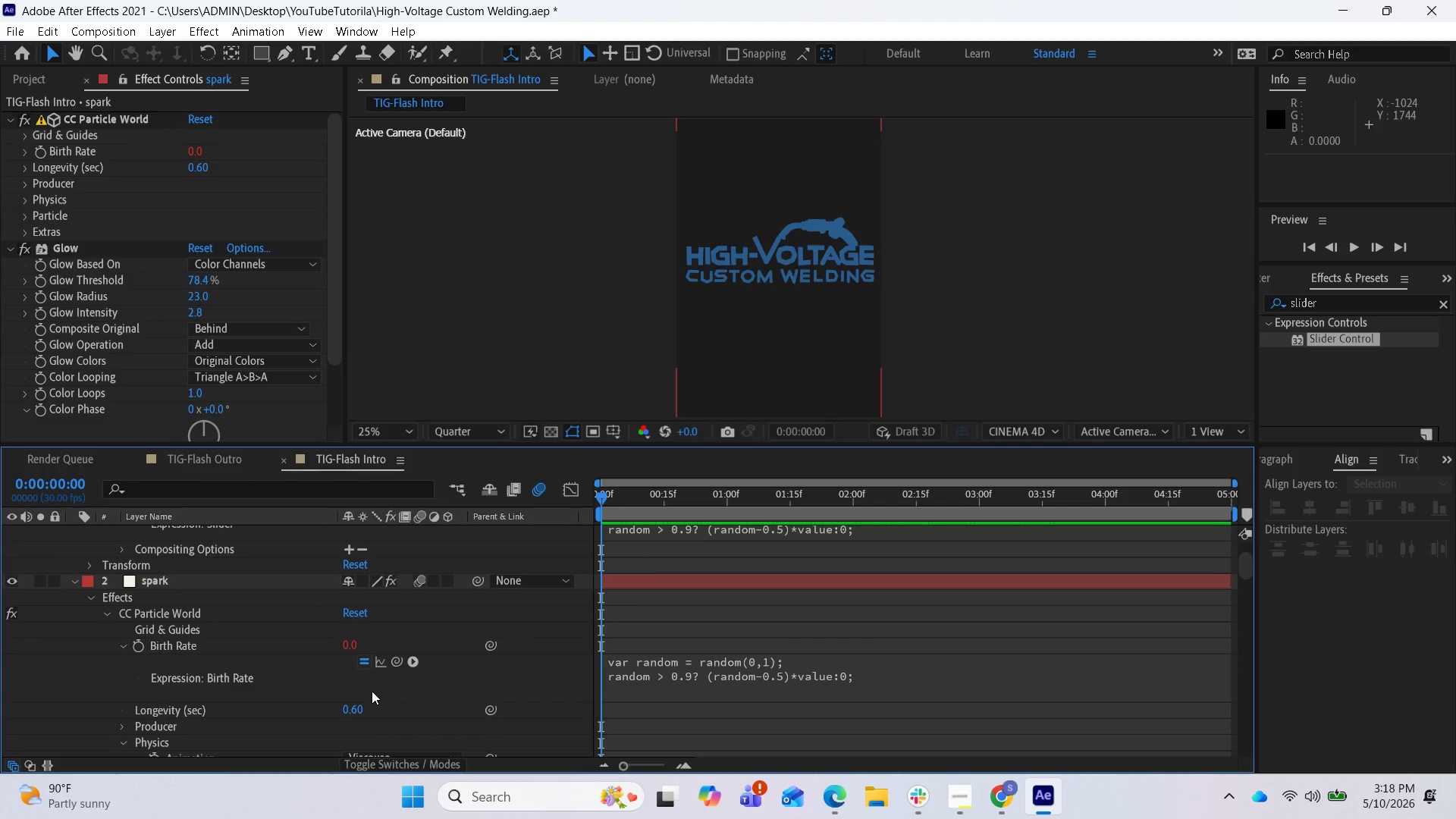 
scroll: coordinate [381, 655], scroll_direction: up, amount: 2.0
 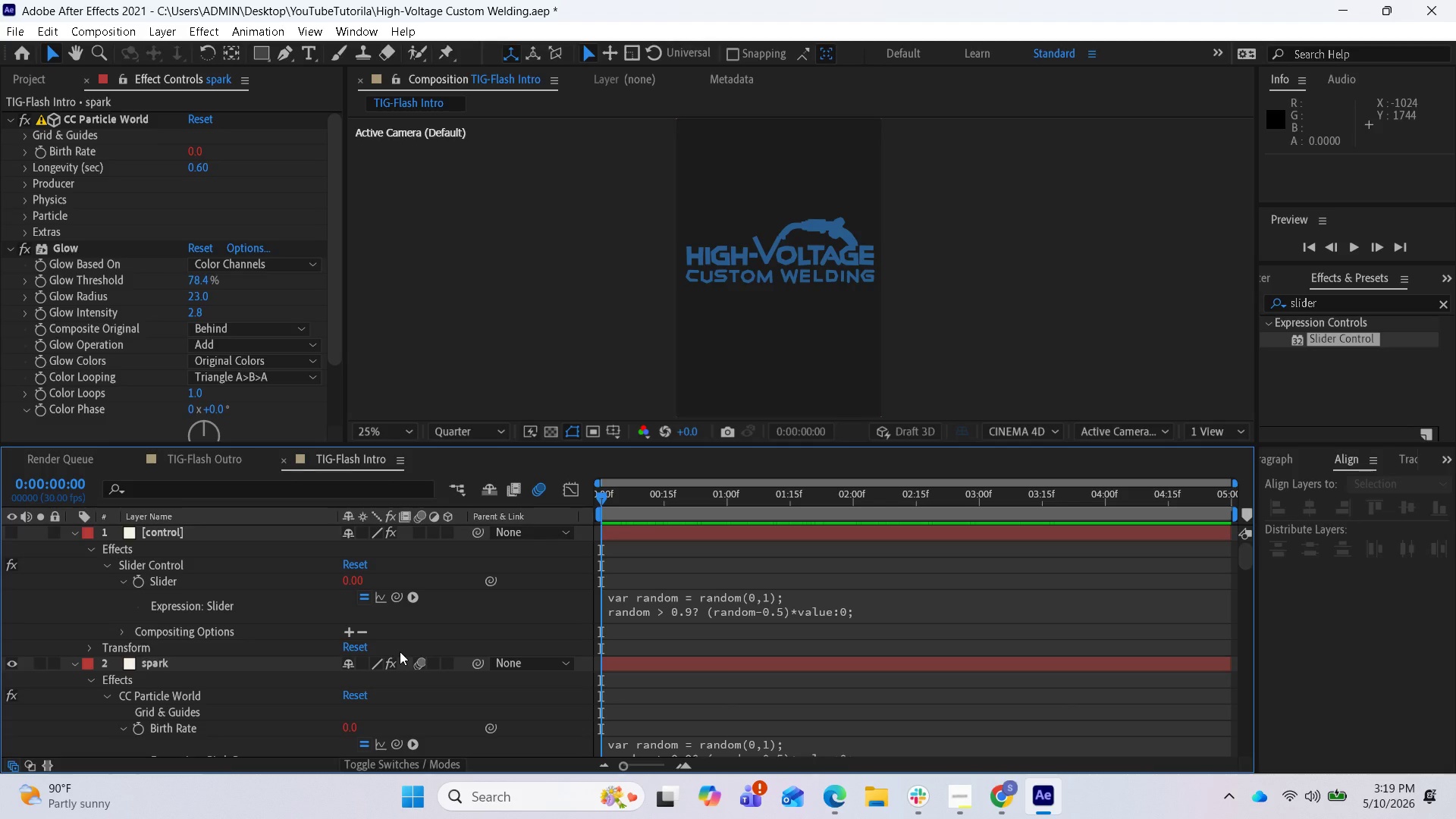 
wait(27.12)
 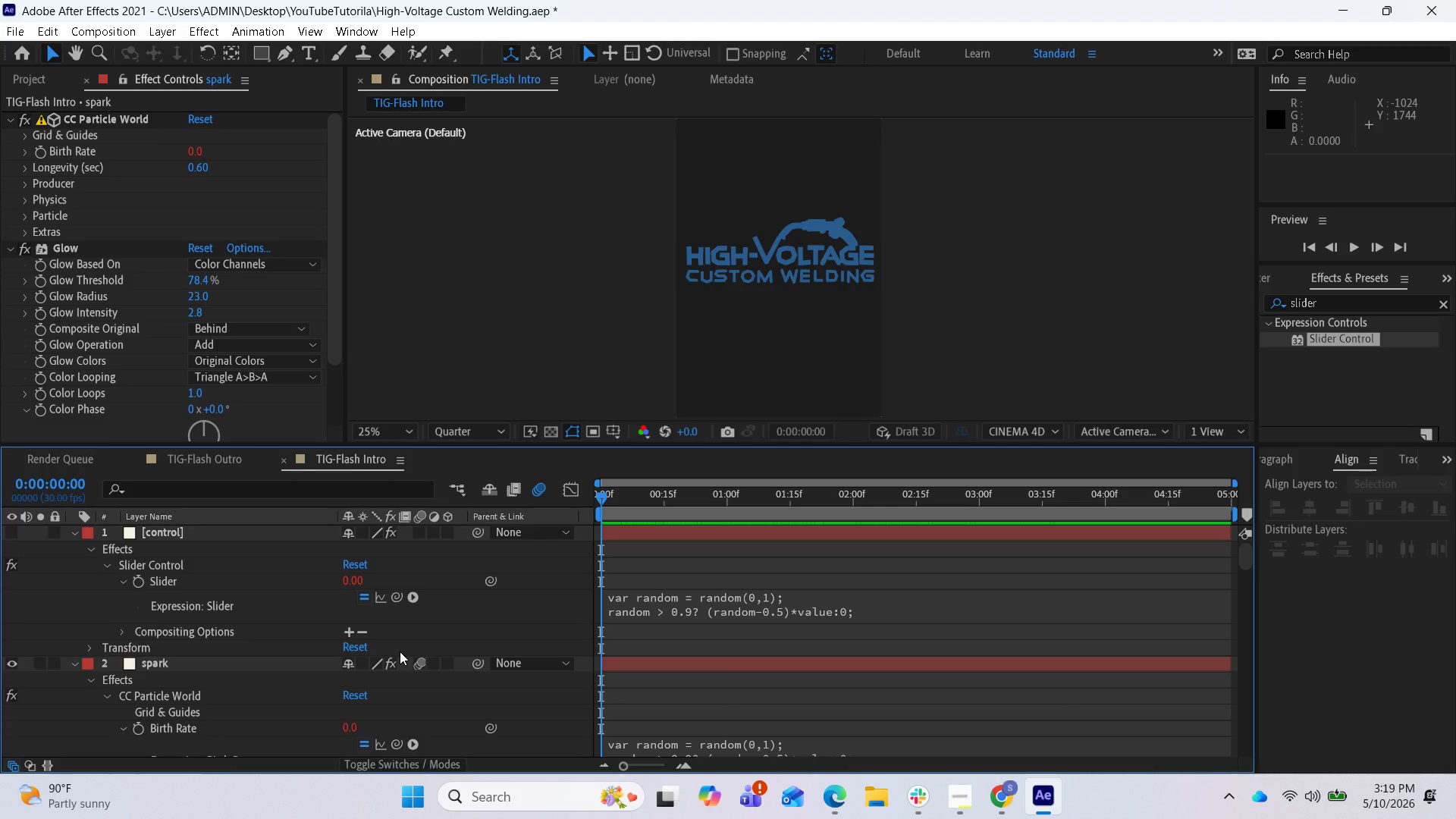 
left_click([963, 787])